 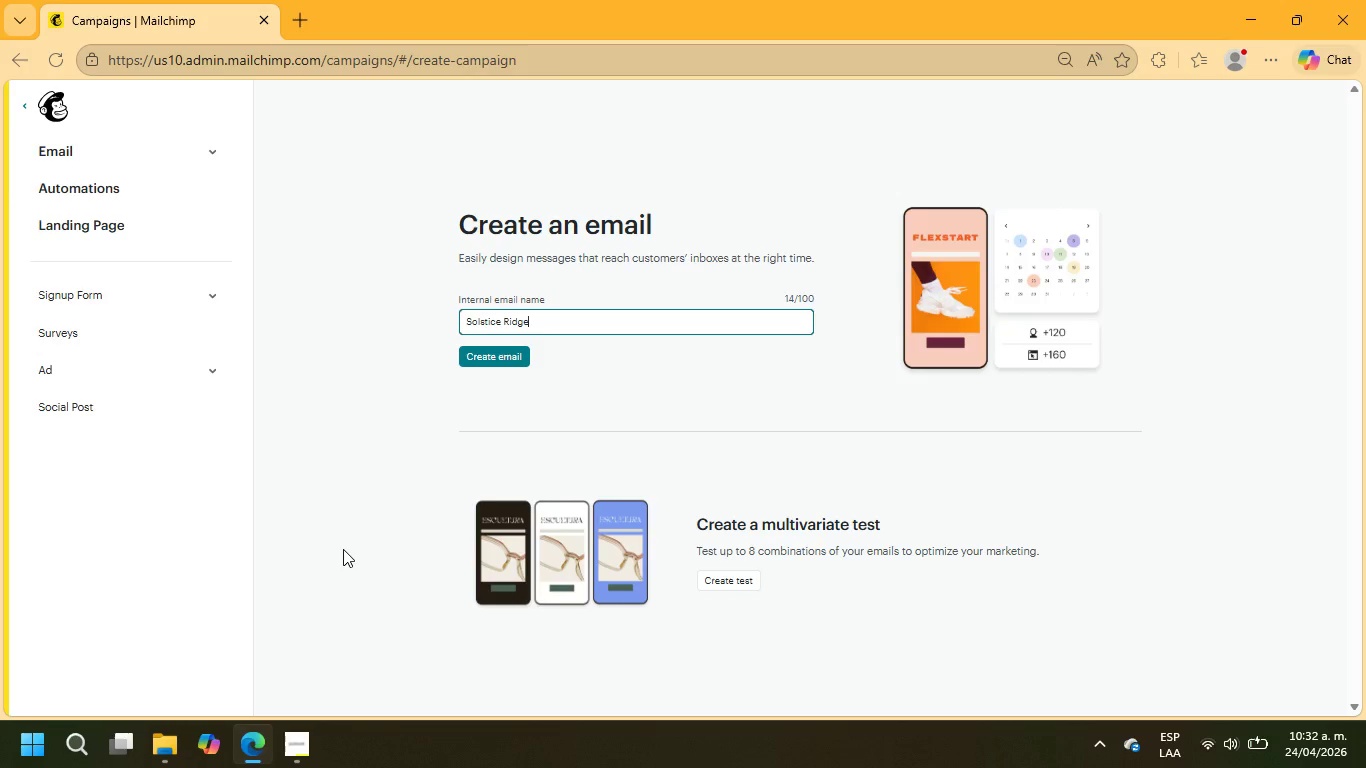 
left_click([509, 357])
 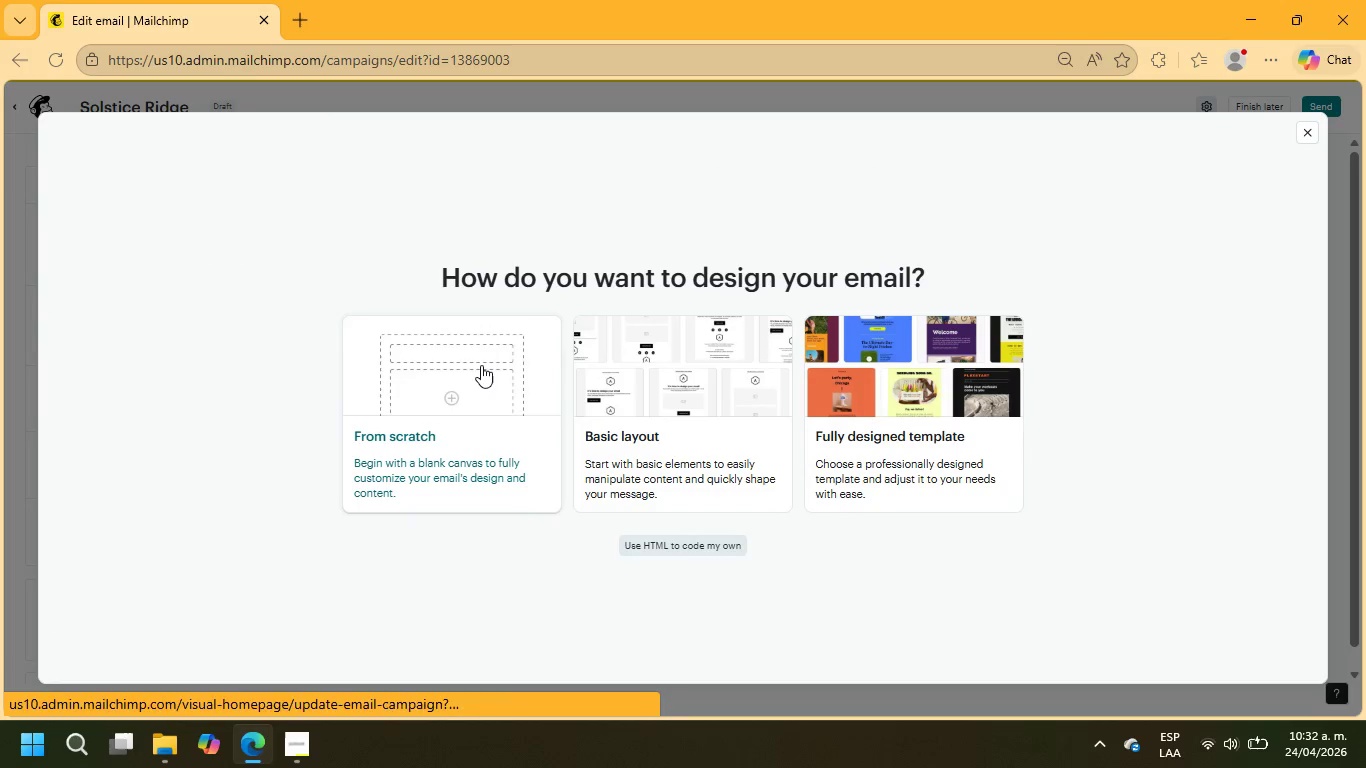 
wait(7.55)
 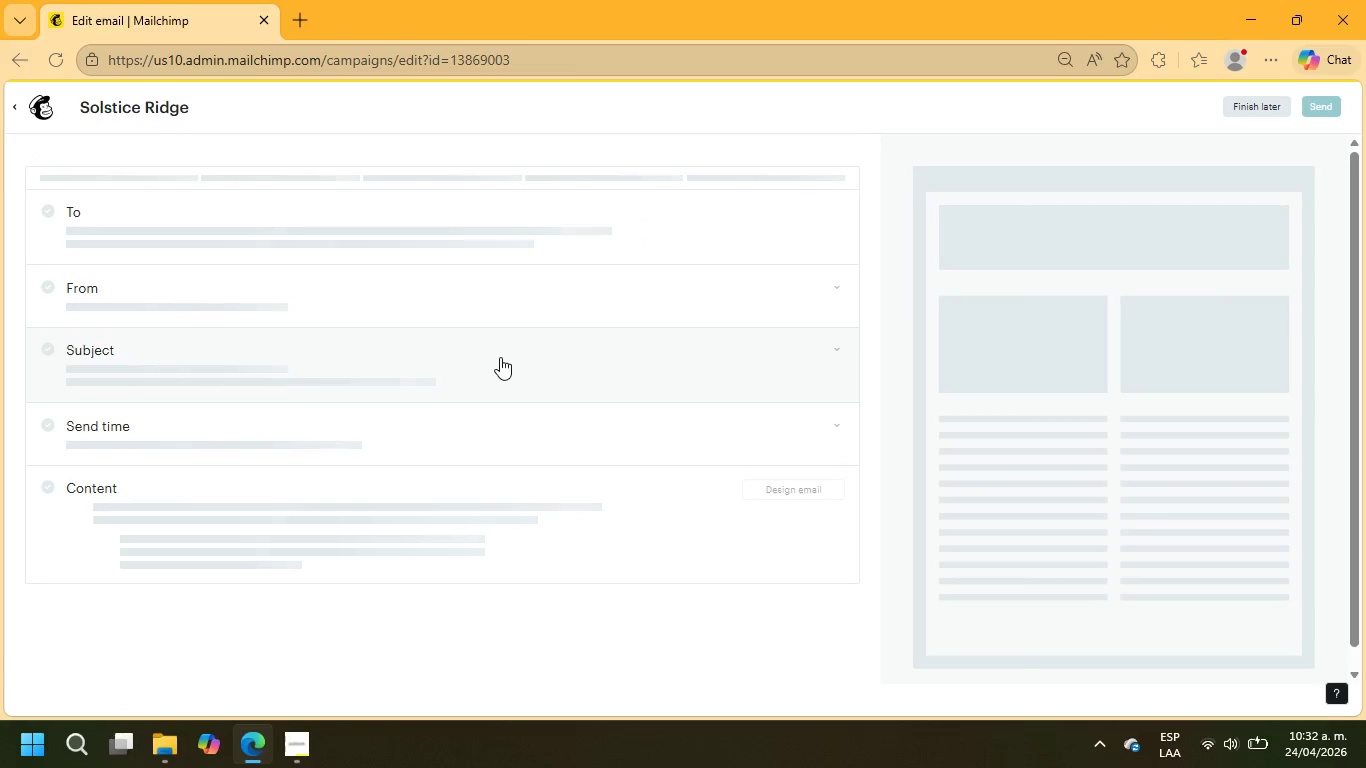 
left_click([1317, 133])
 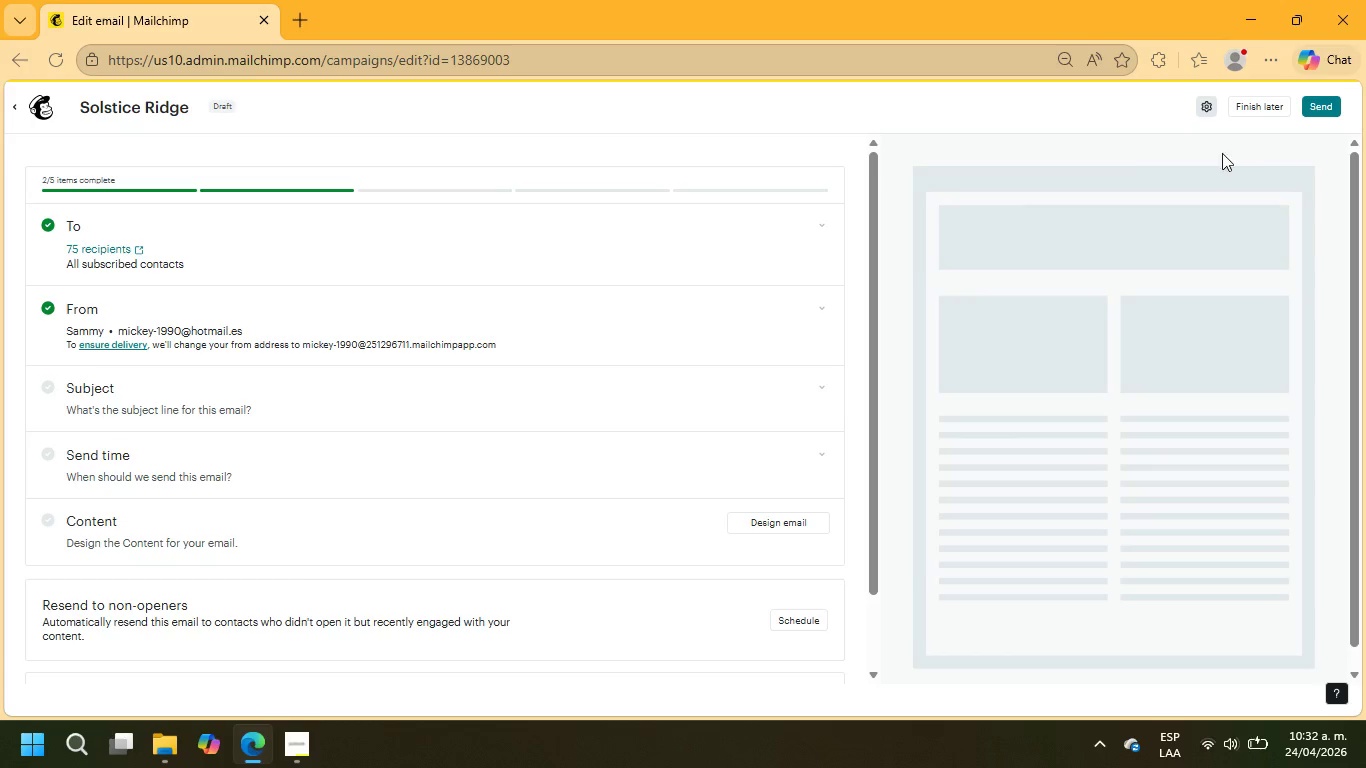 
mouse_move([15, 139])
 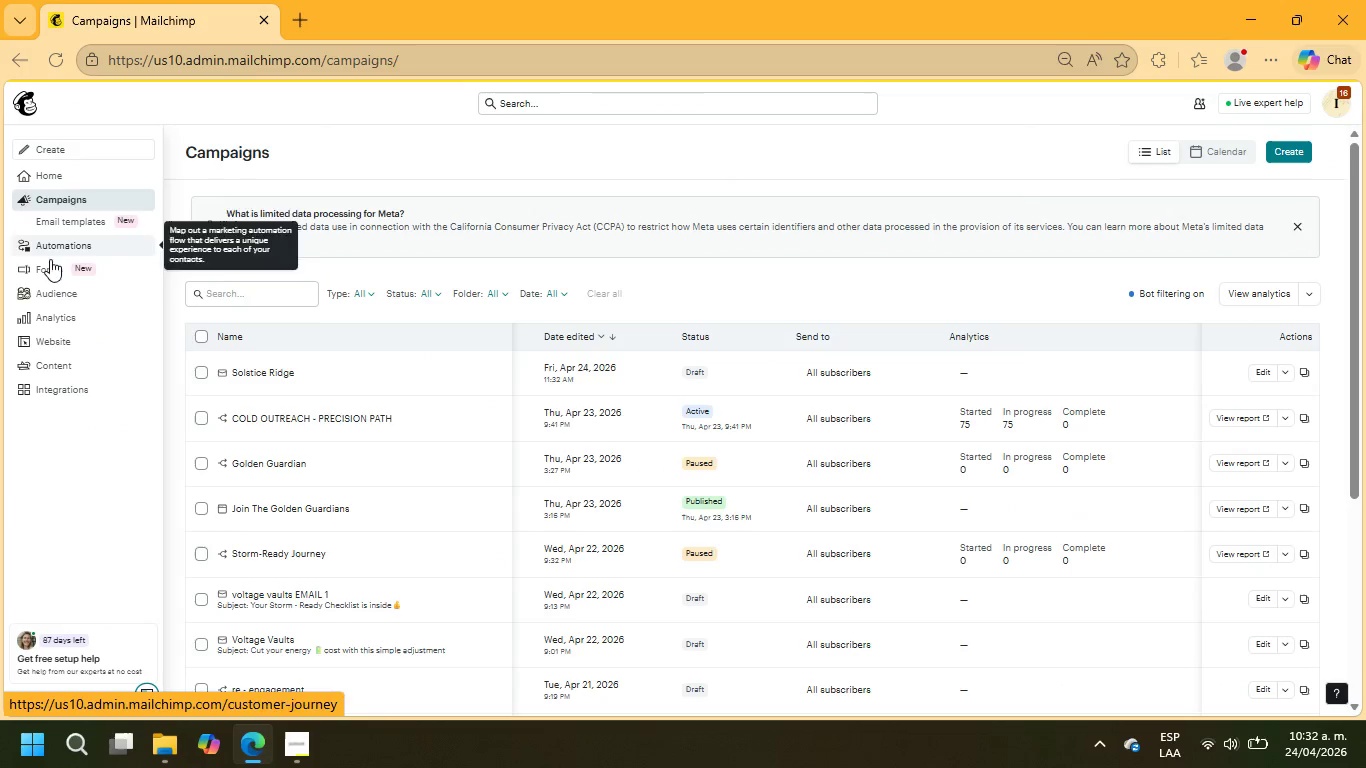 
left_click([50, 286])
 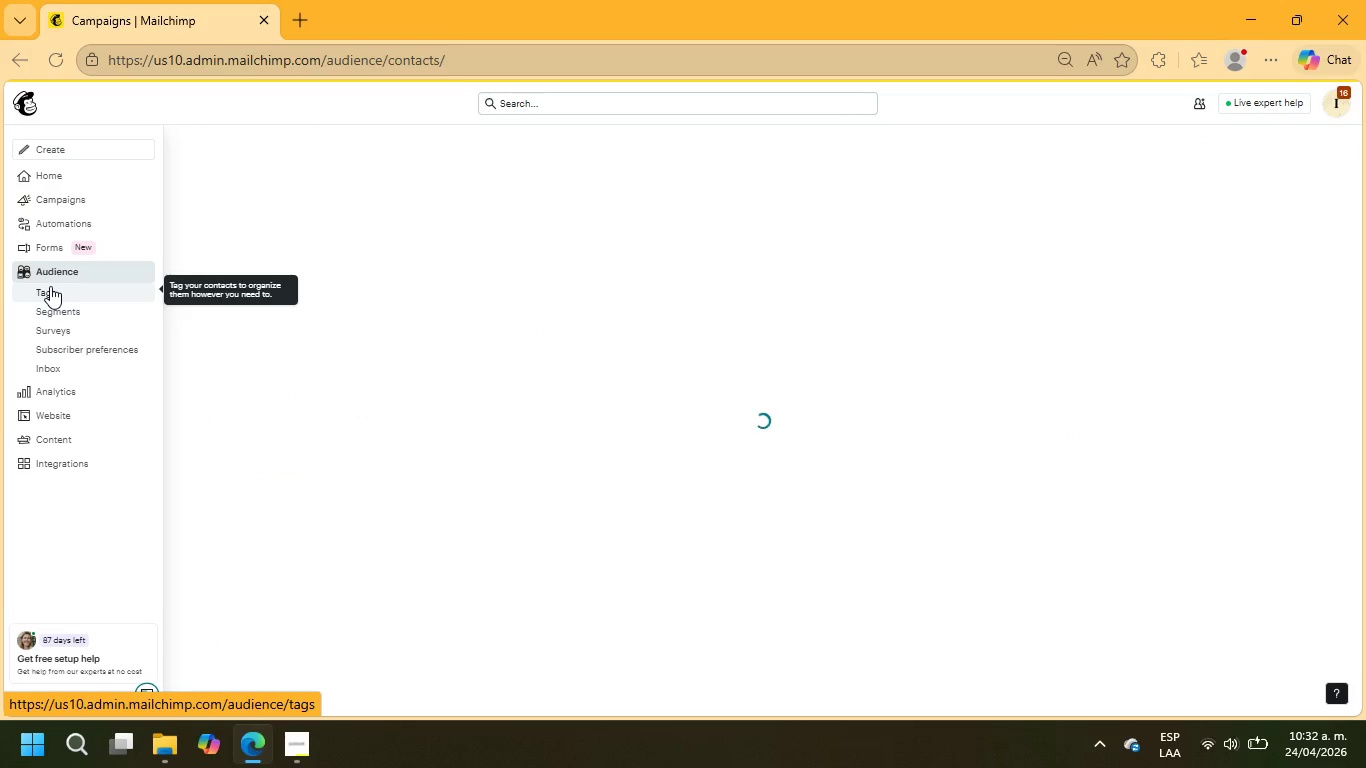 
mouse_move([85, 296])
 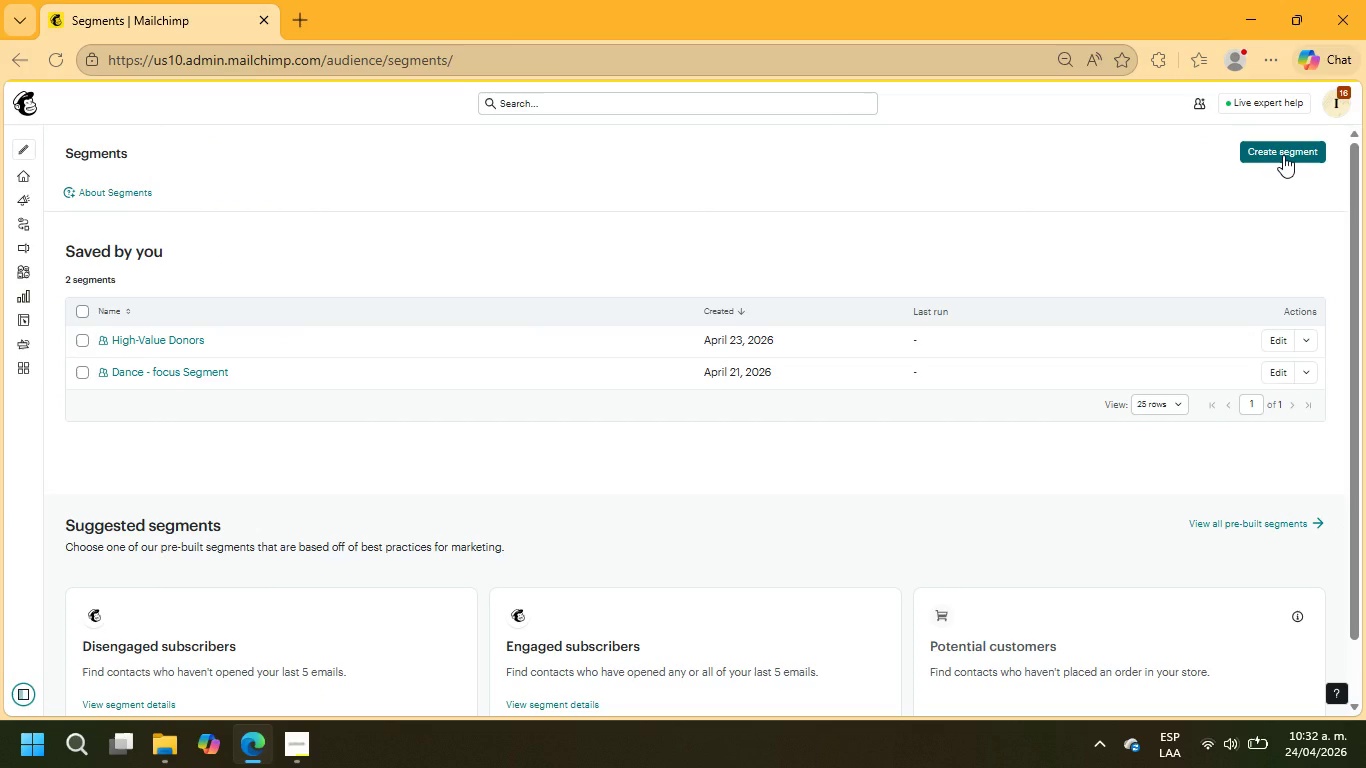 
left_click([1283, 155])
 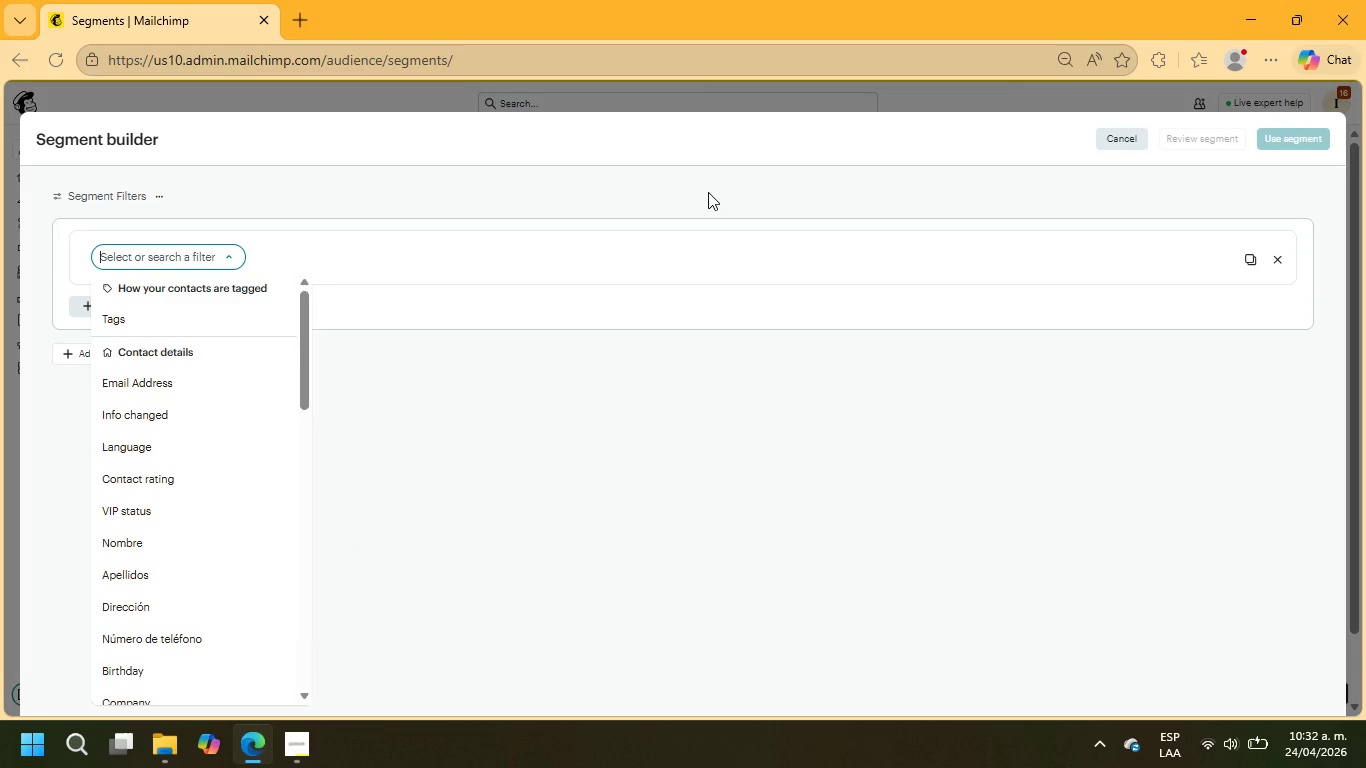 
type(tag)
 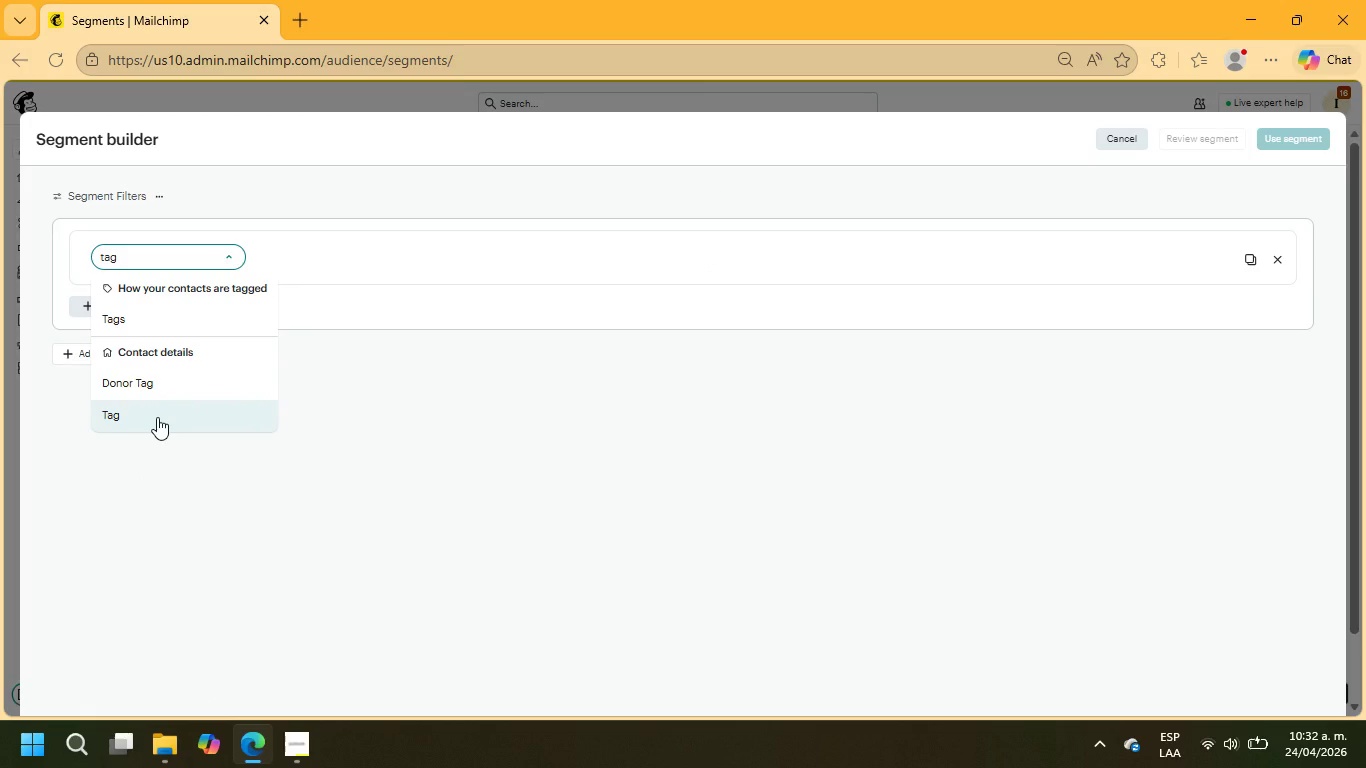 
left_click([156, 326])
 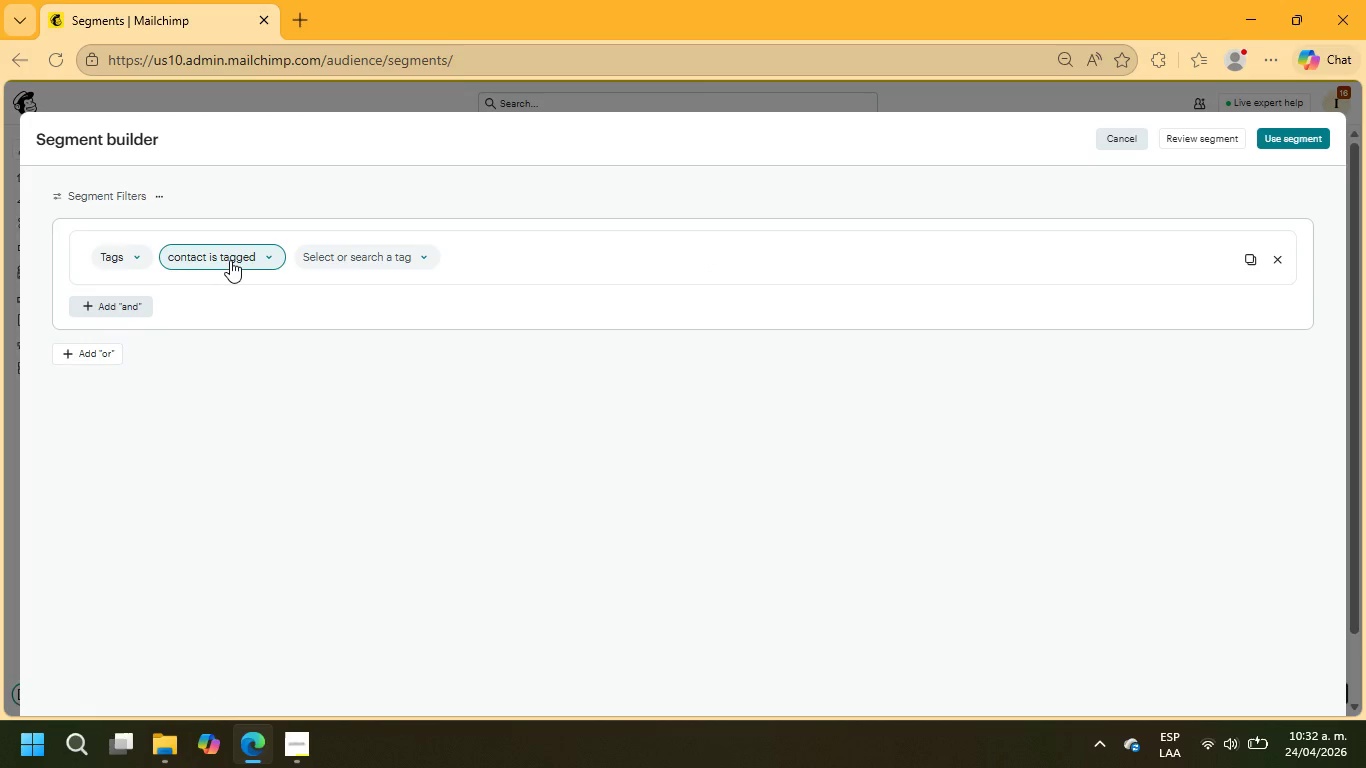 
left_click([231, 259])
 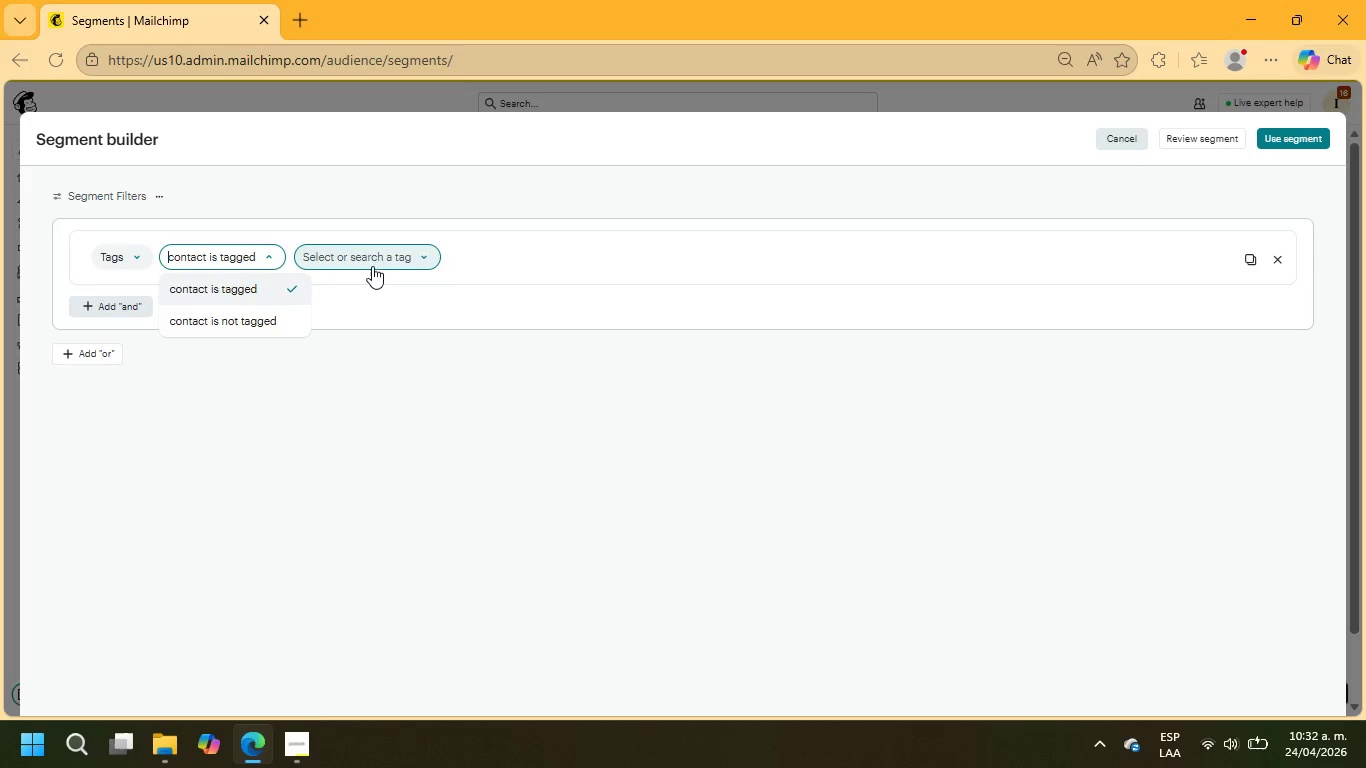 
left_click([102, 249])
 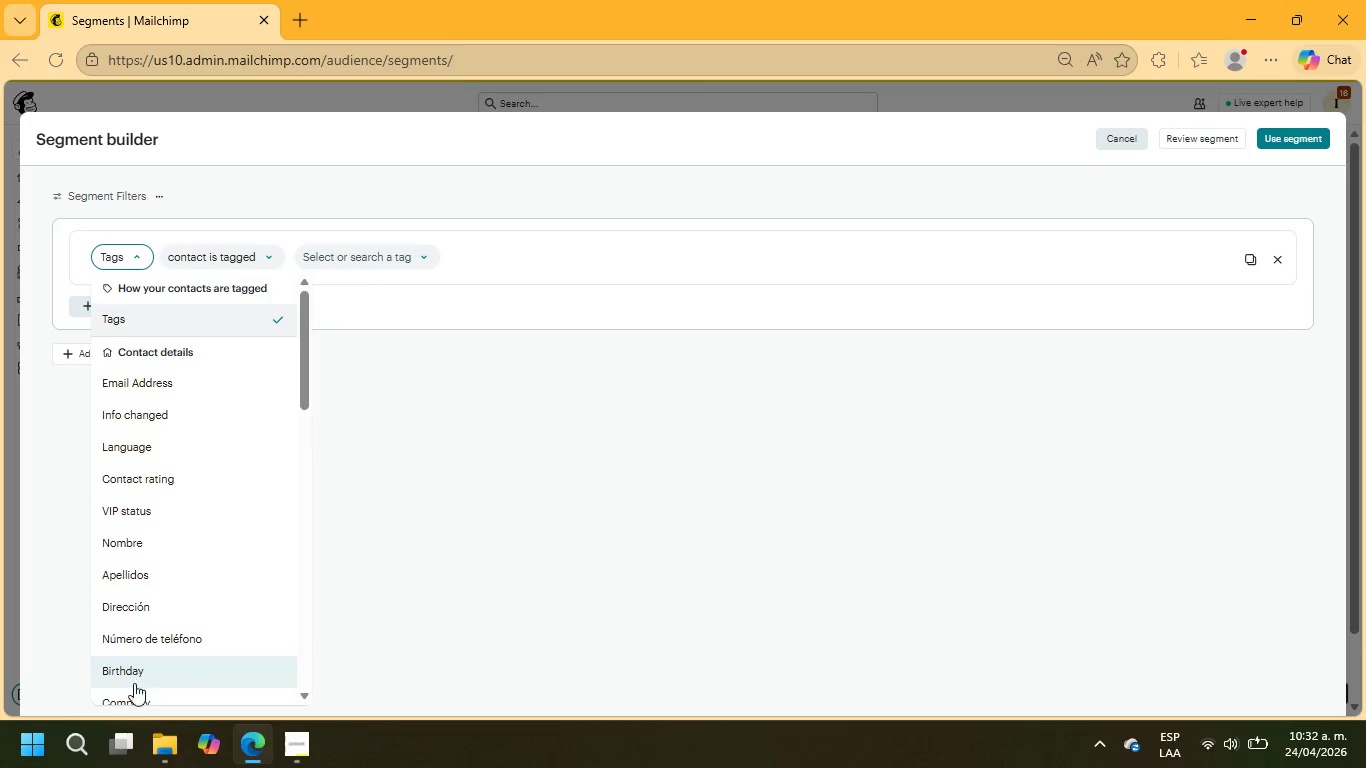 
scroll: coordinate [212, 552], scroll_direction: down, amount: 7.0
 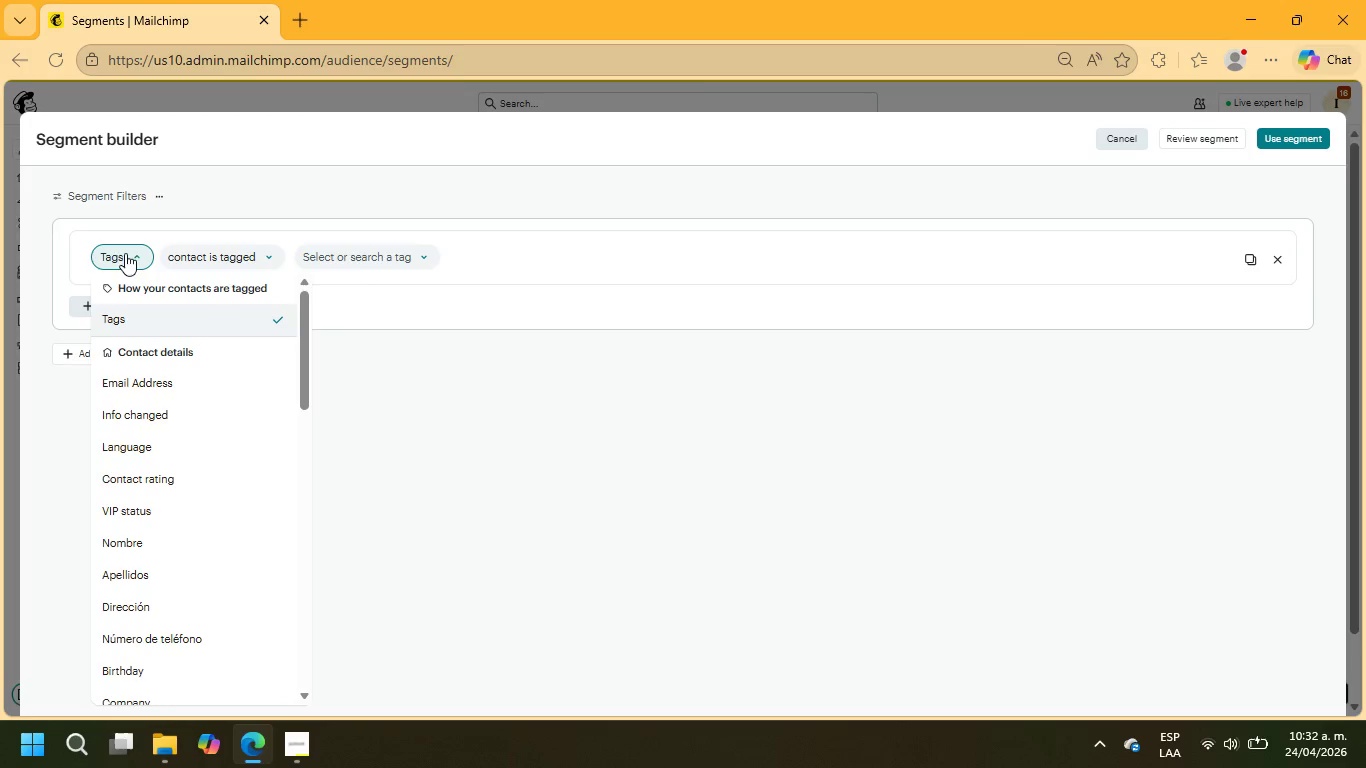 
left_click([118, 251])
 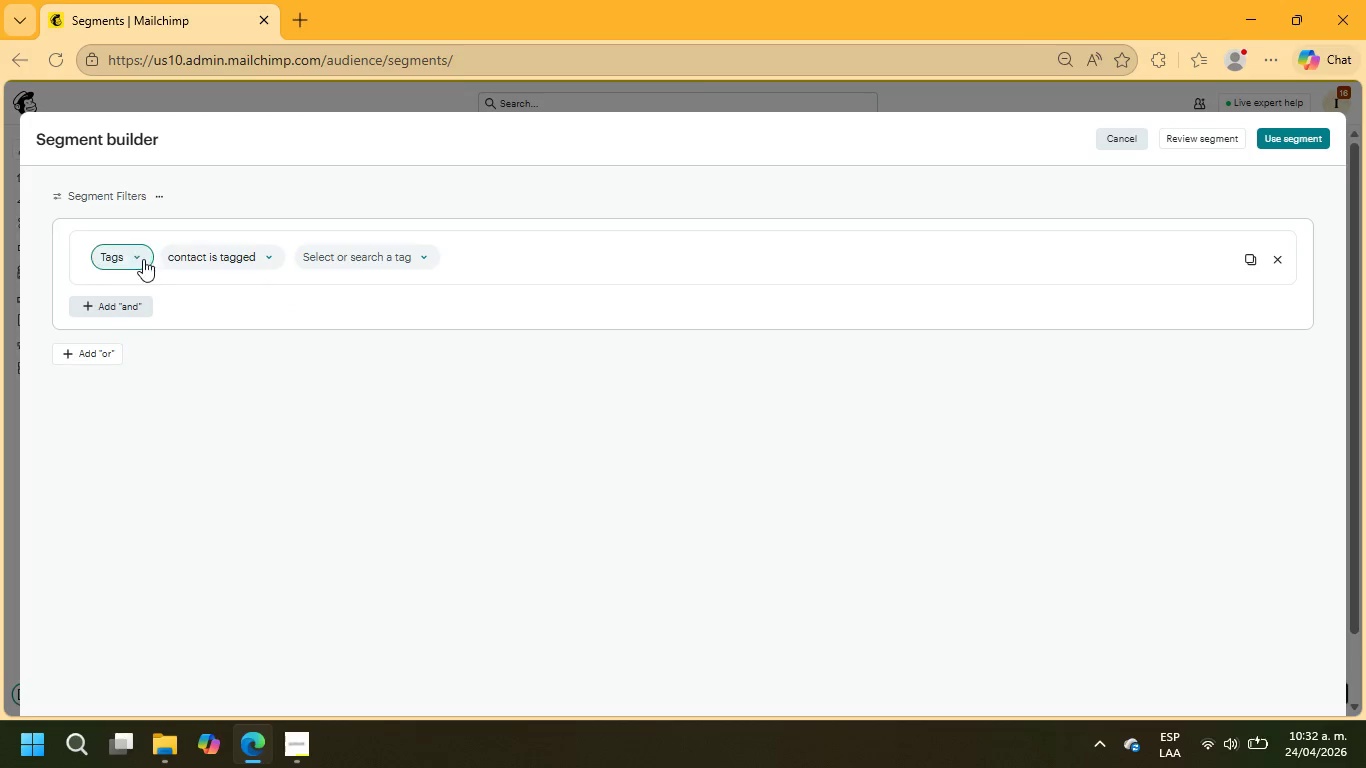 
left_click([140, 259])
 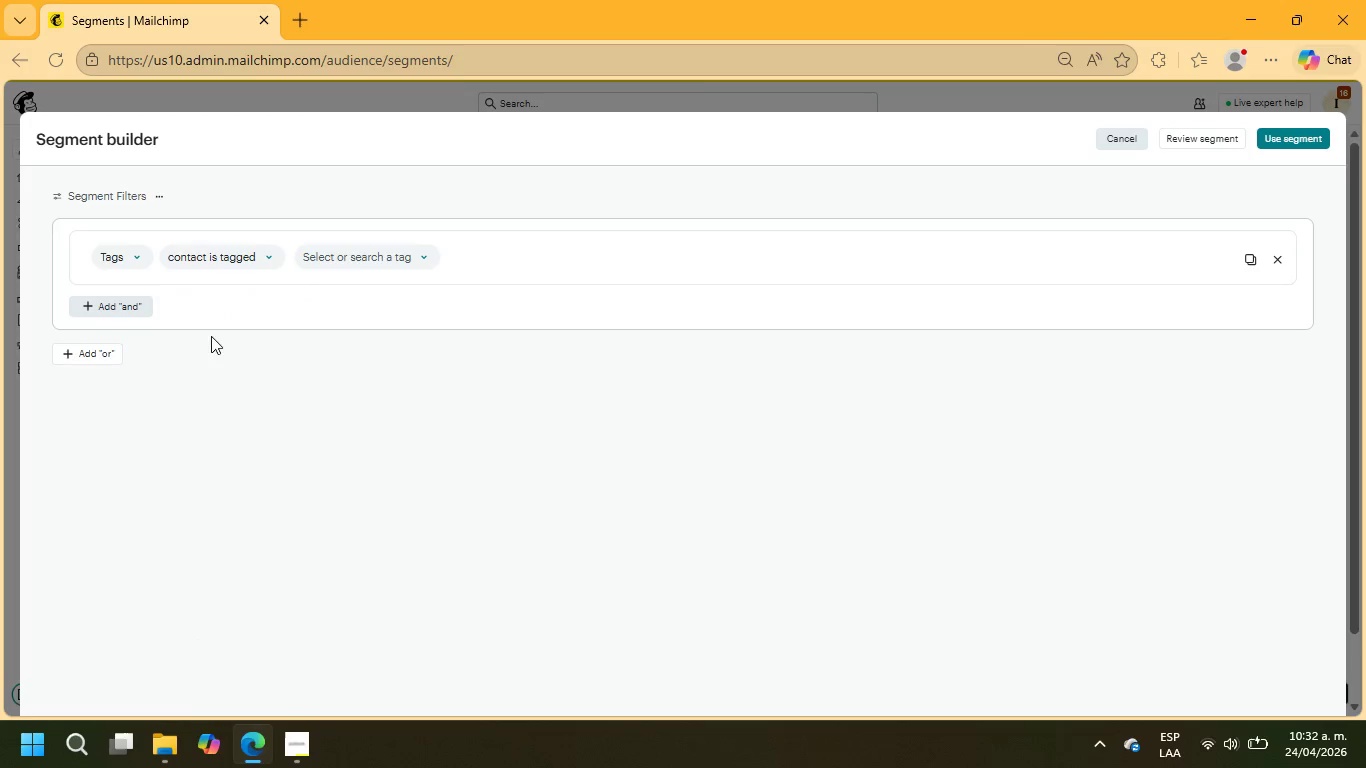 
left_click([110, 243])
 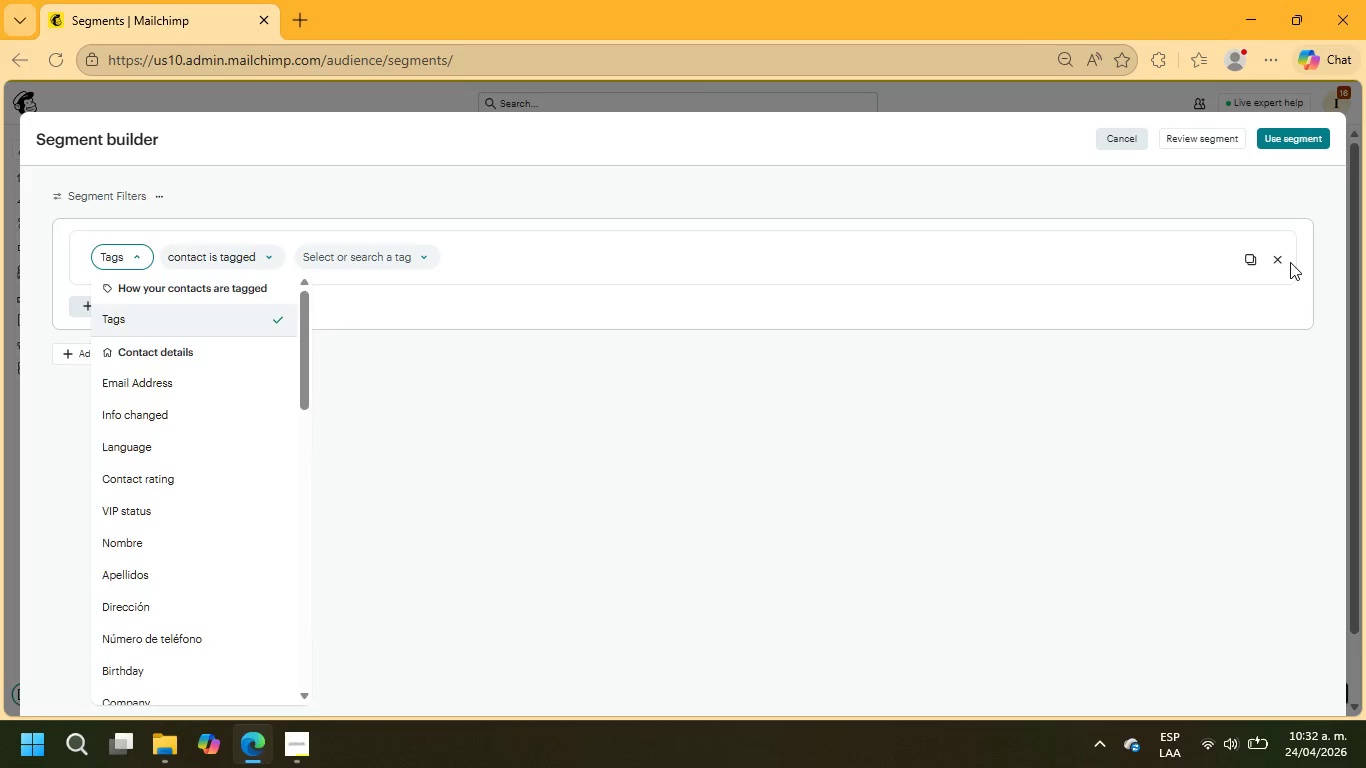 
double_click([1267, 263])
 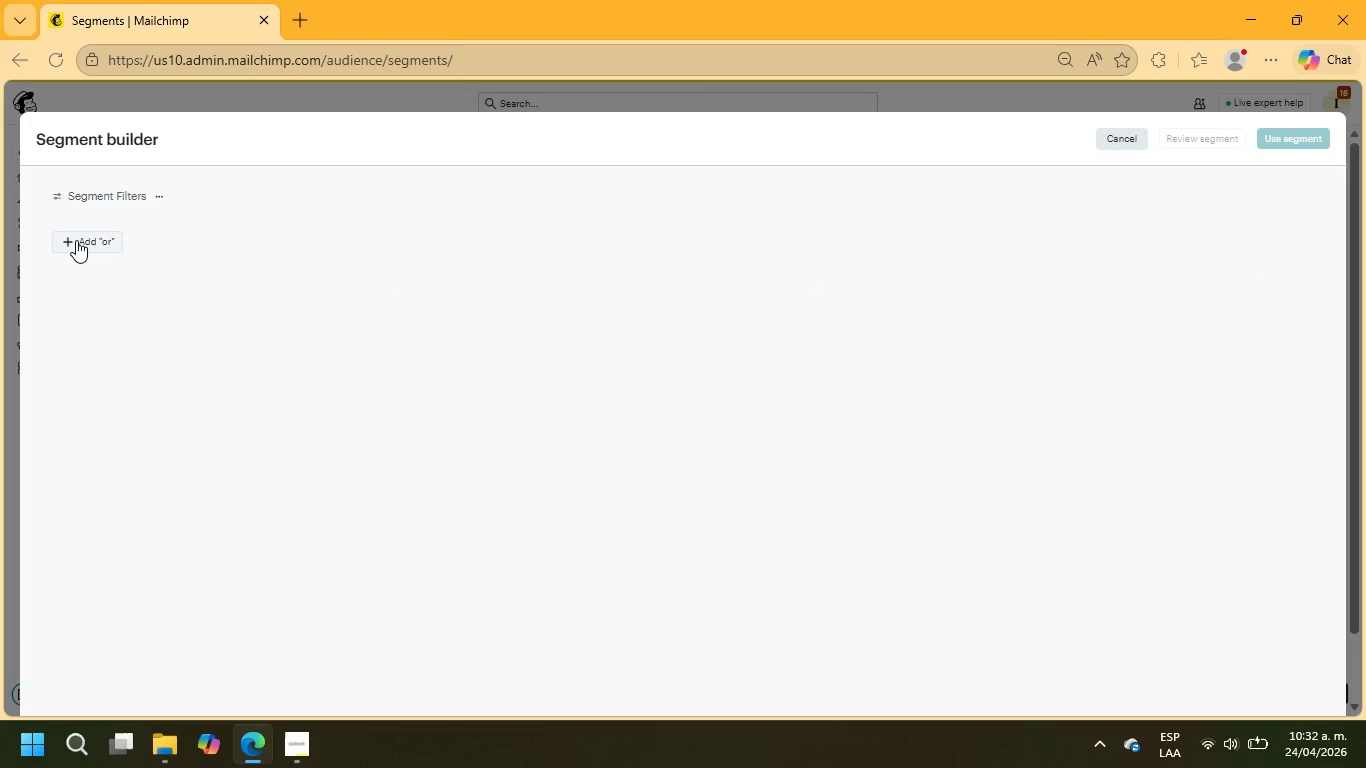 
left_click([76, 240])
 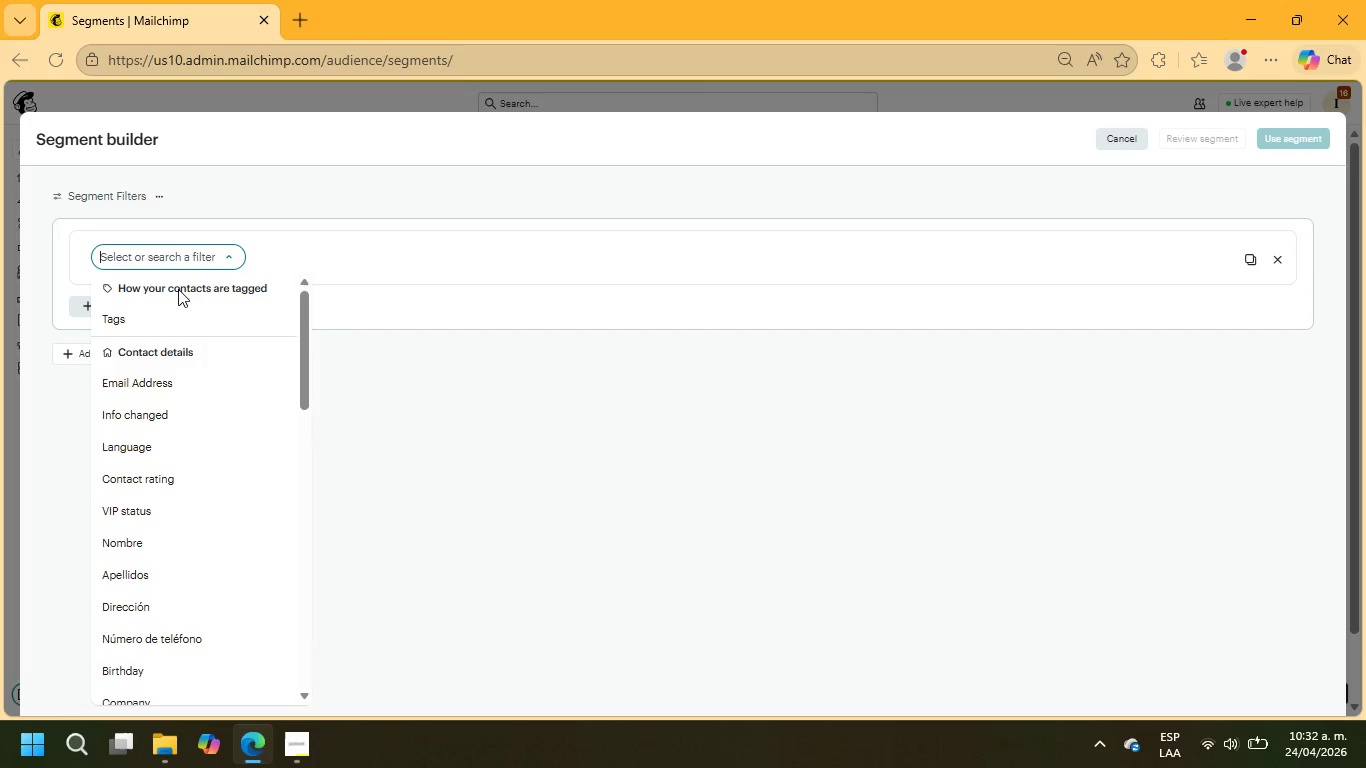 
type(tag)
 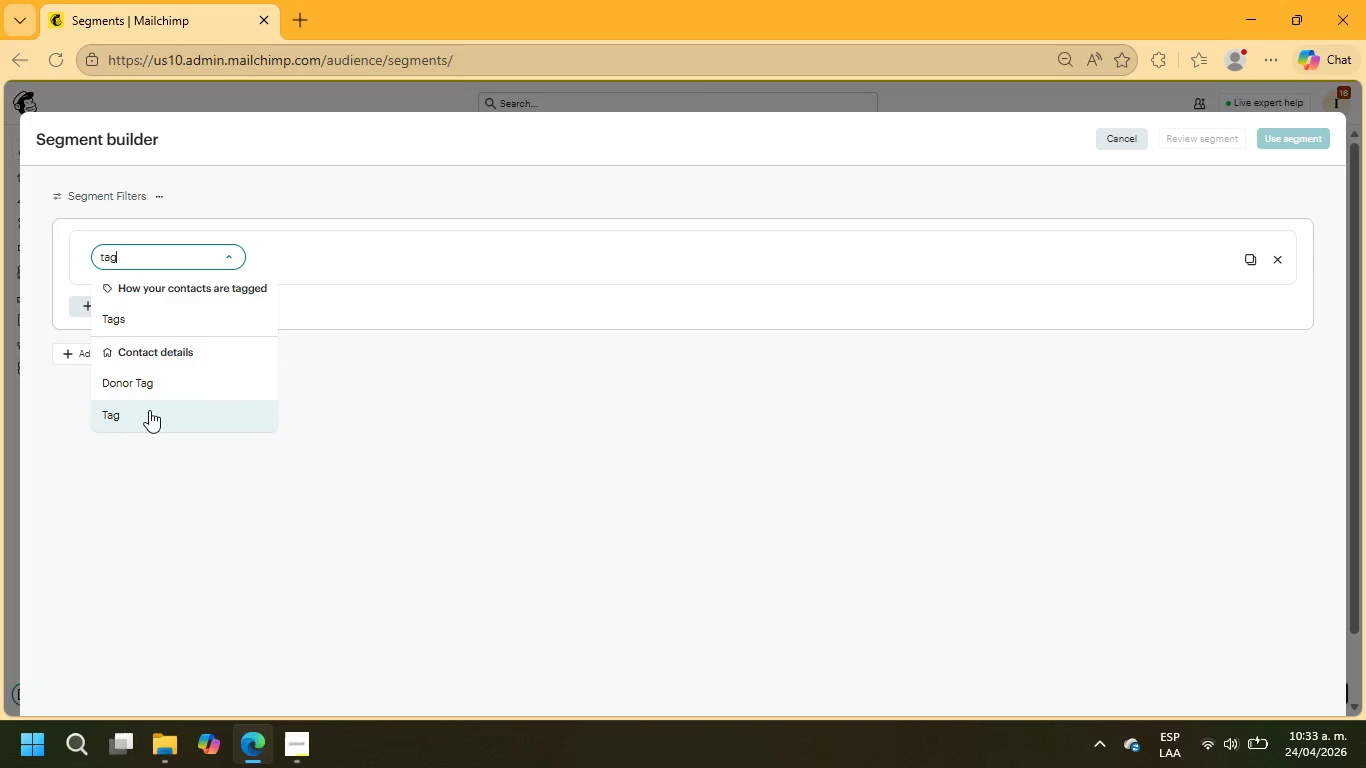 
left_click([146, 417])
 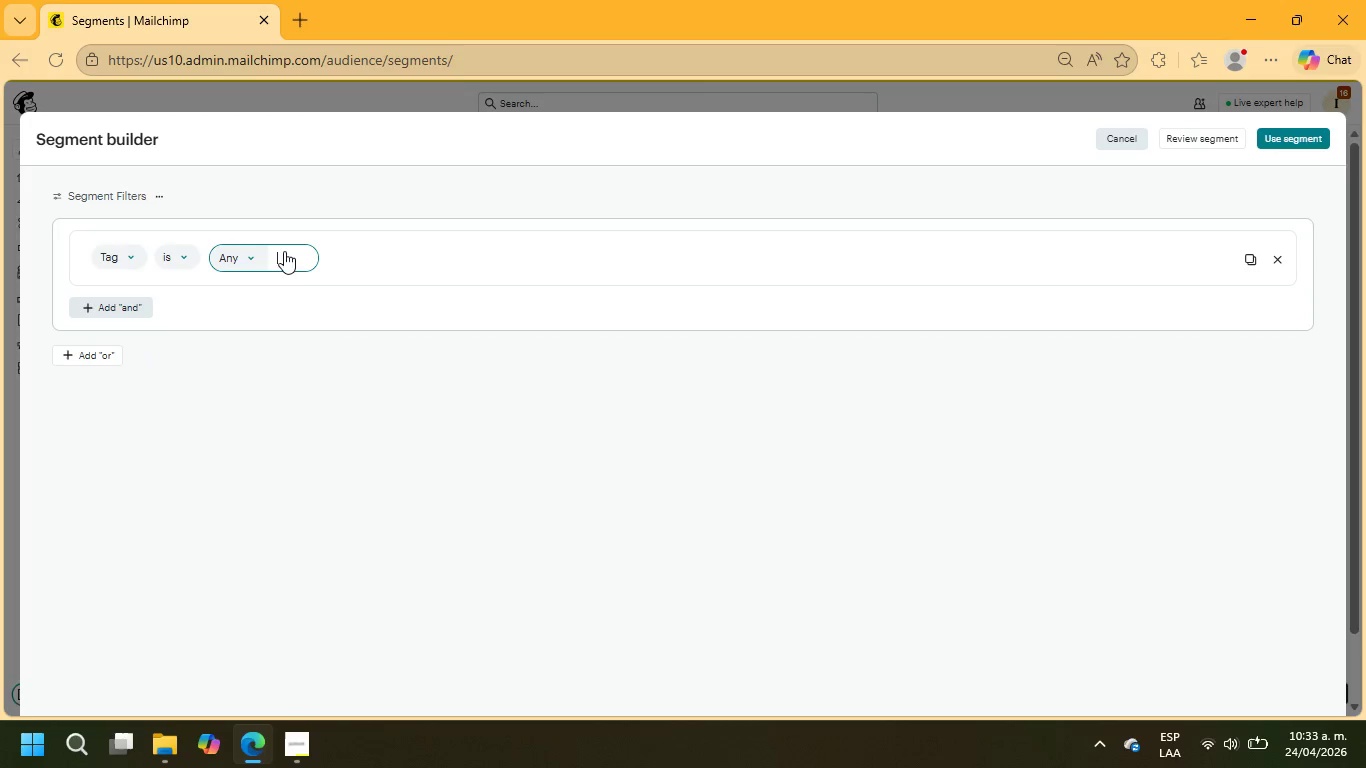 
left_click([249, 260])
 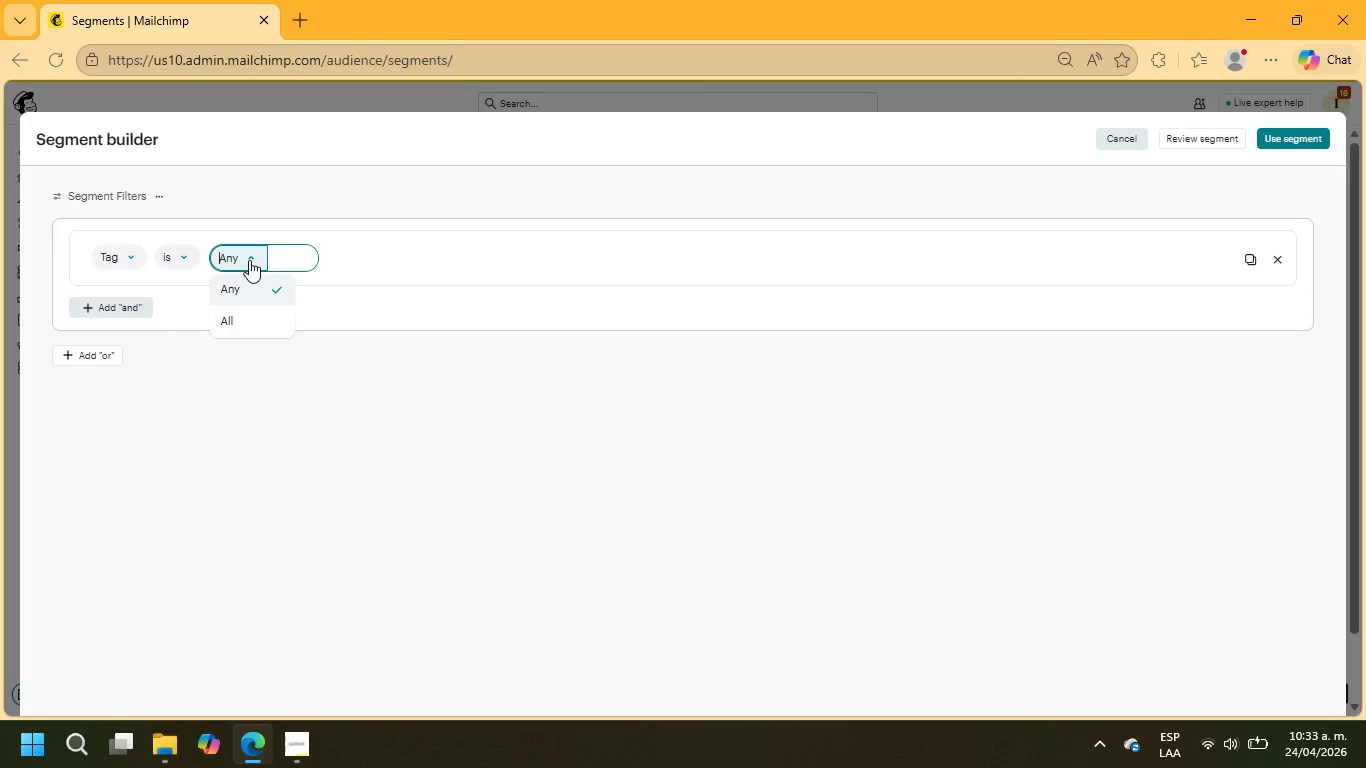 
left_click([258, 317])
 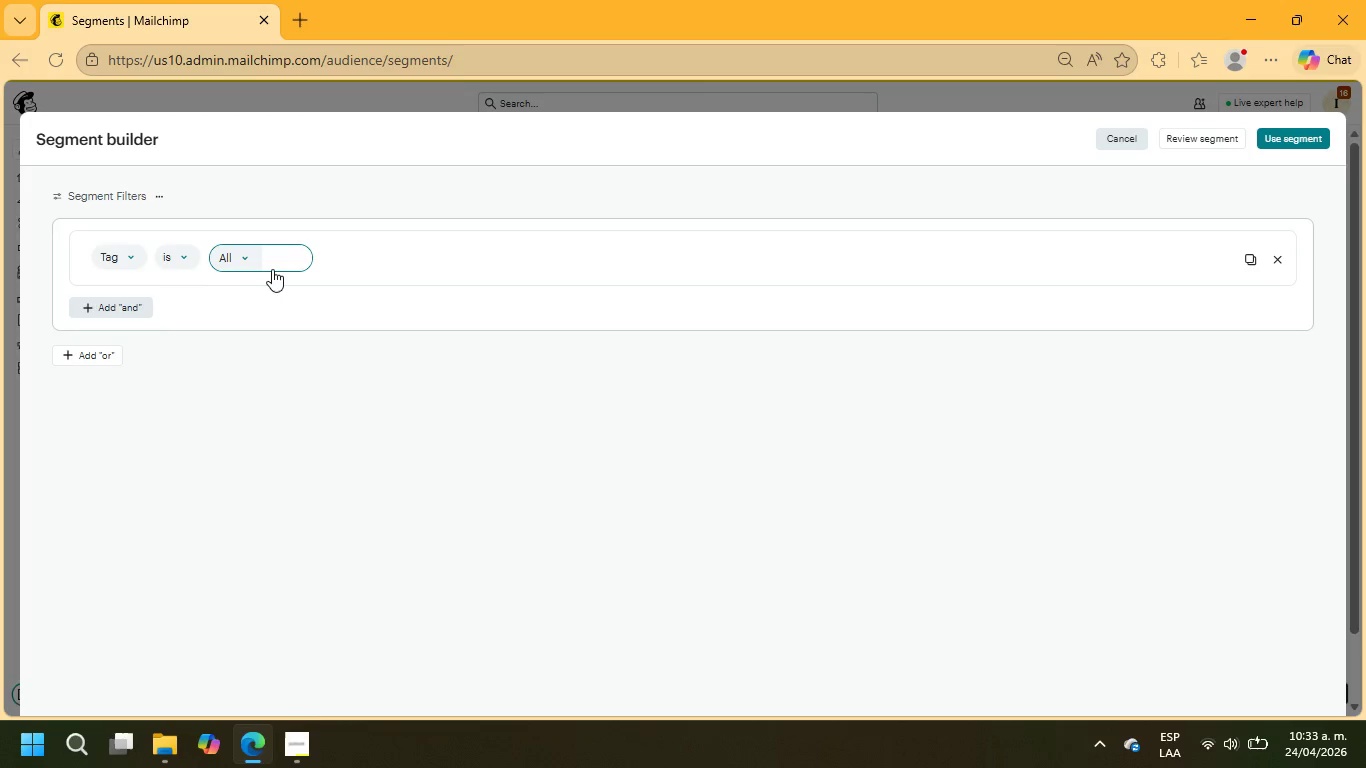 
left_click([274, 263])
 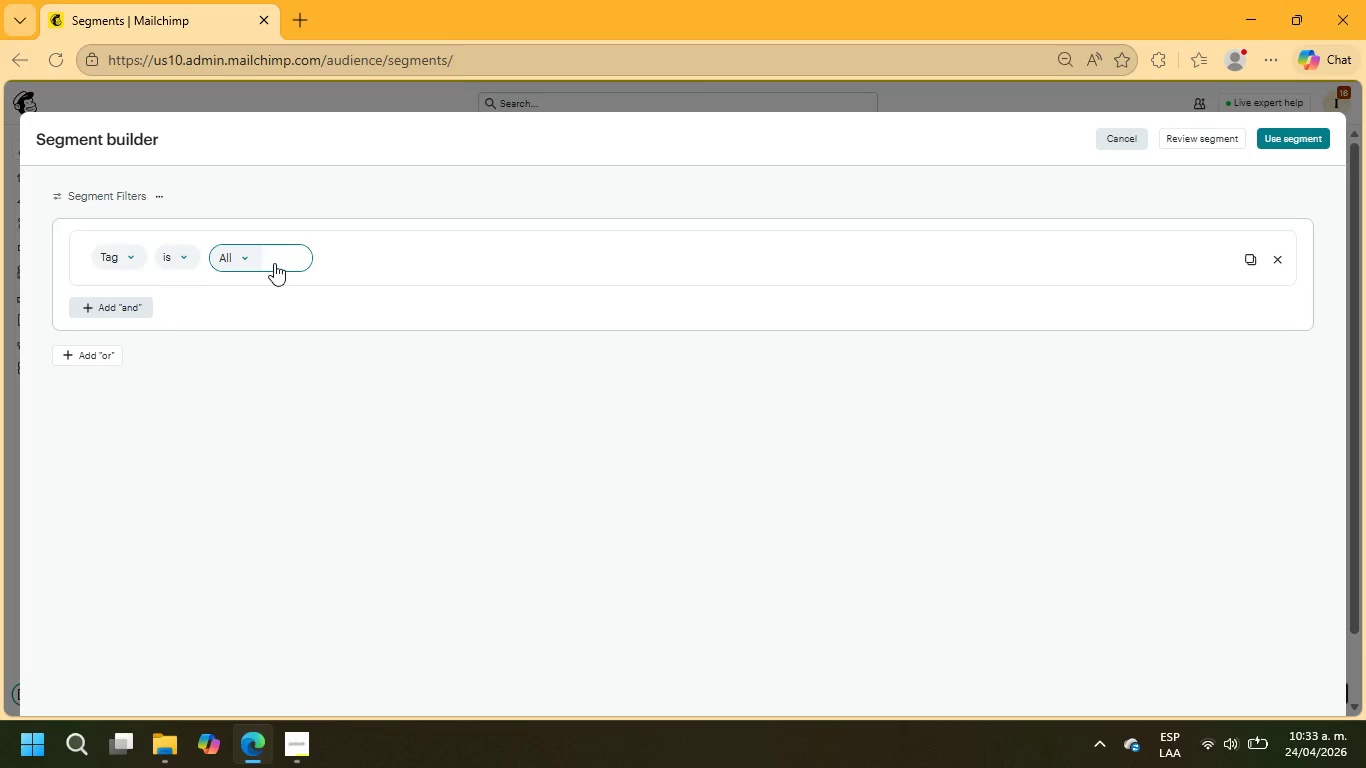 
type(Meteor)
 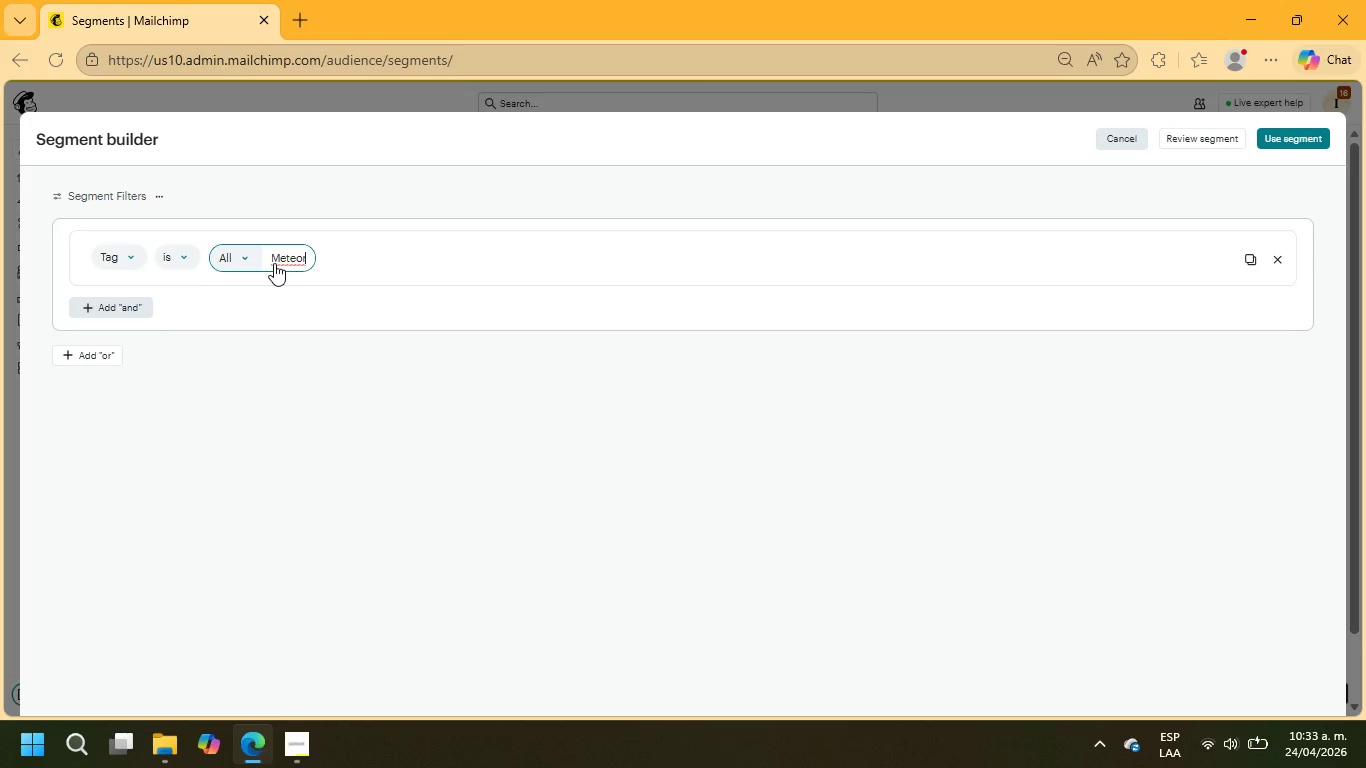 
type(_Waili)
key(Backspace)
key(Backspace)
type(tlist)
 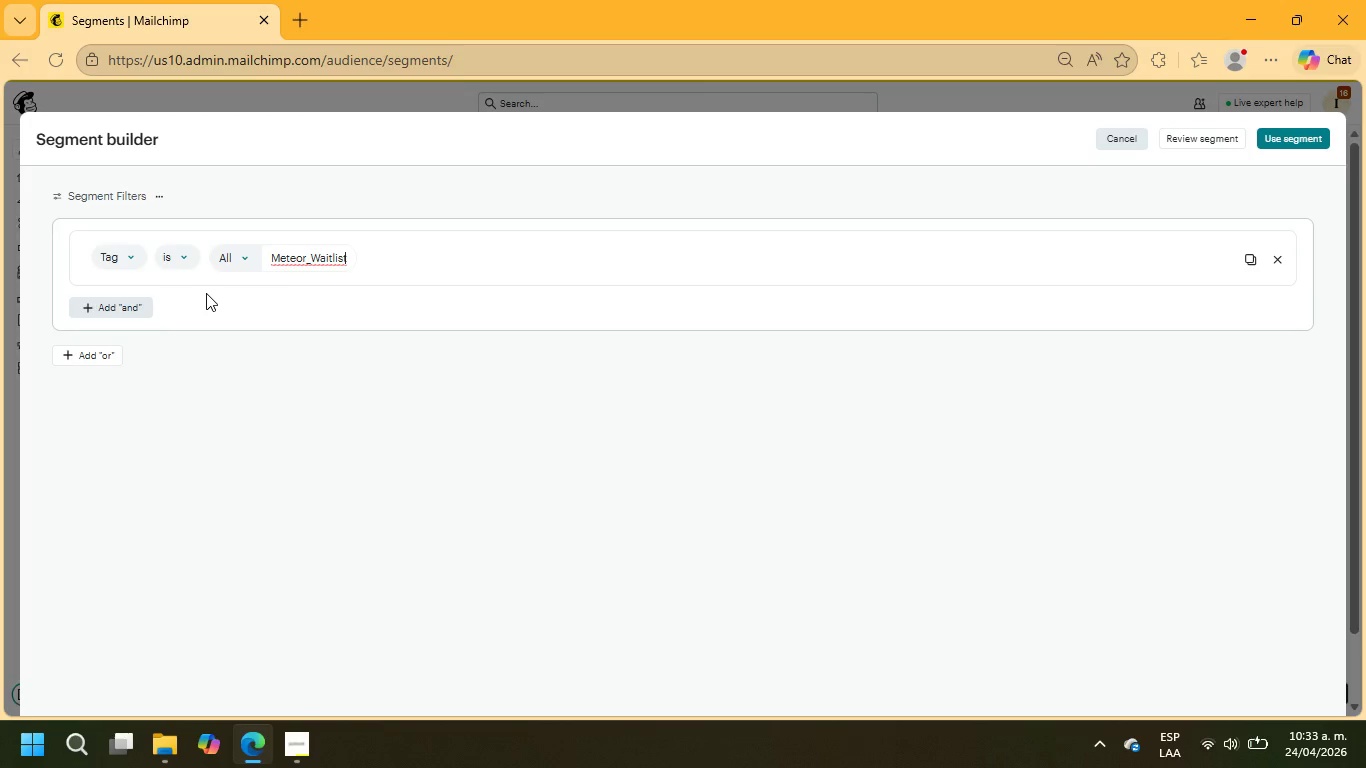 
wait(6.2)
 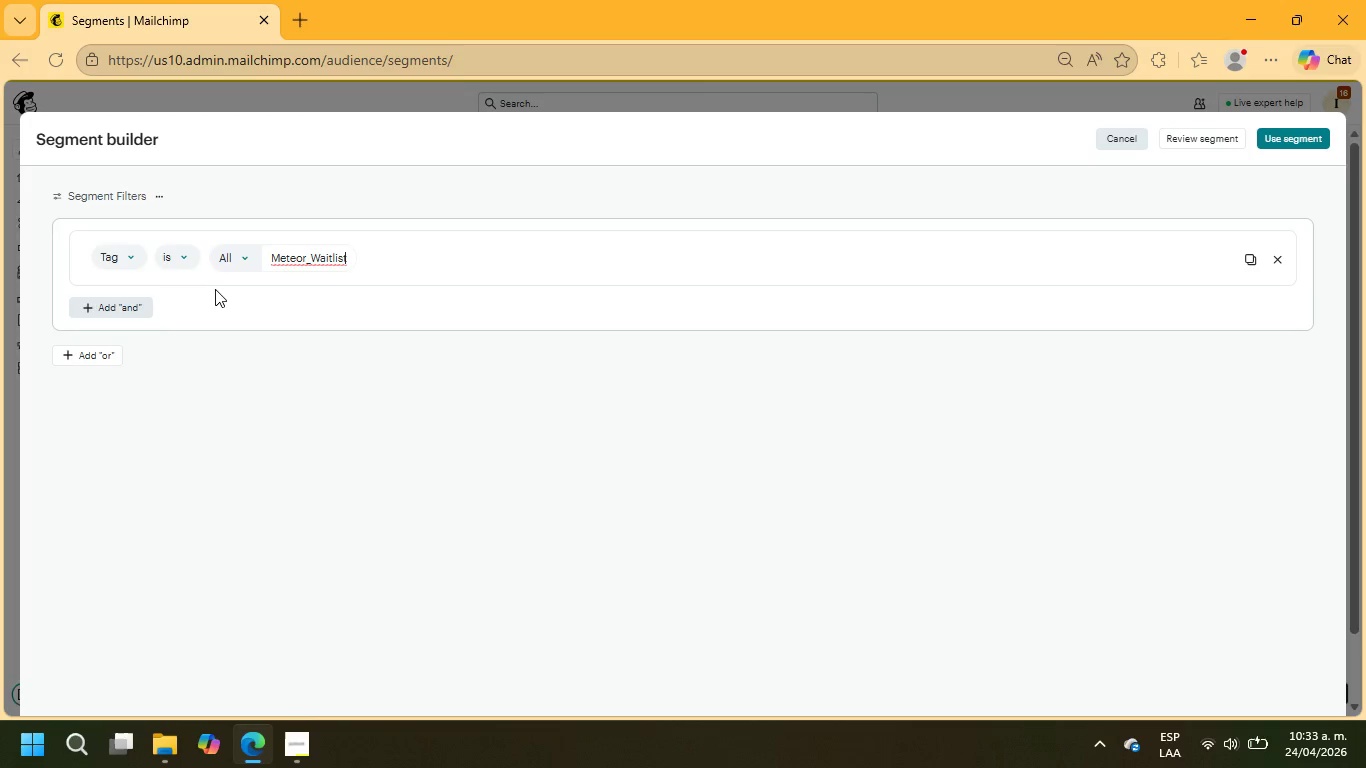 
left_click([1305, 133])
 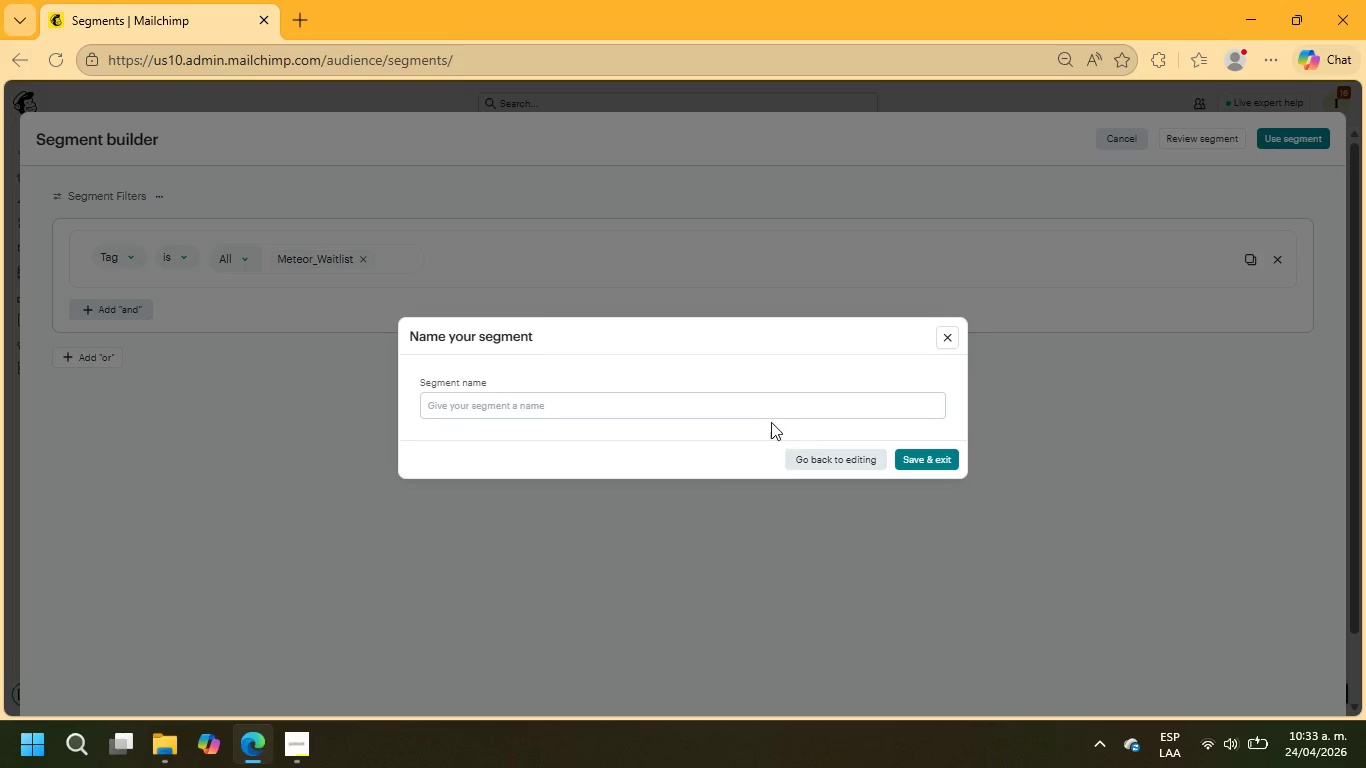 
left_click([760, 400])
 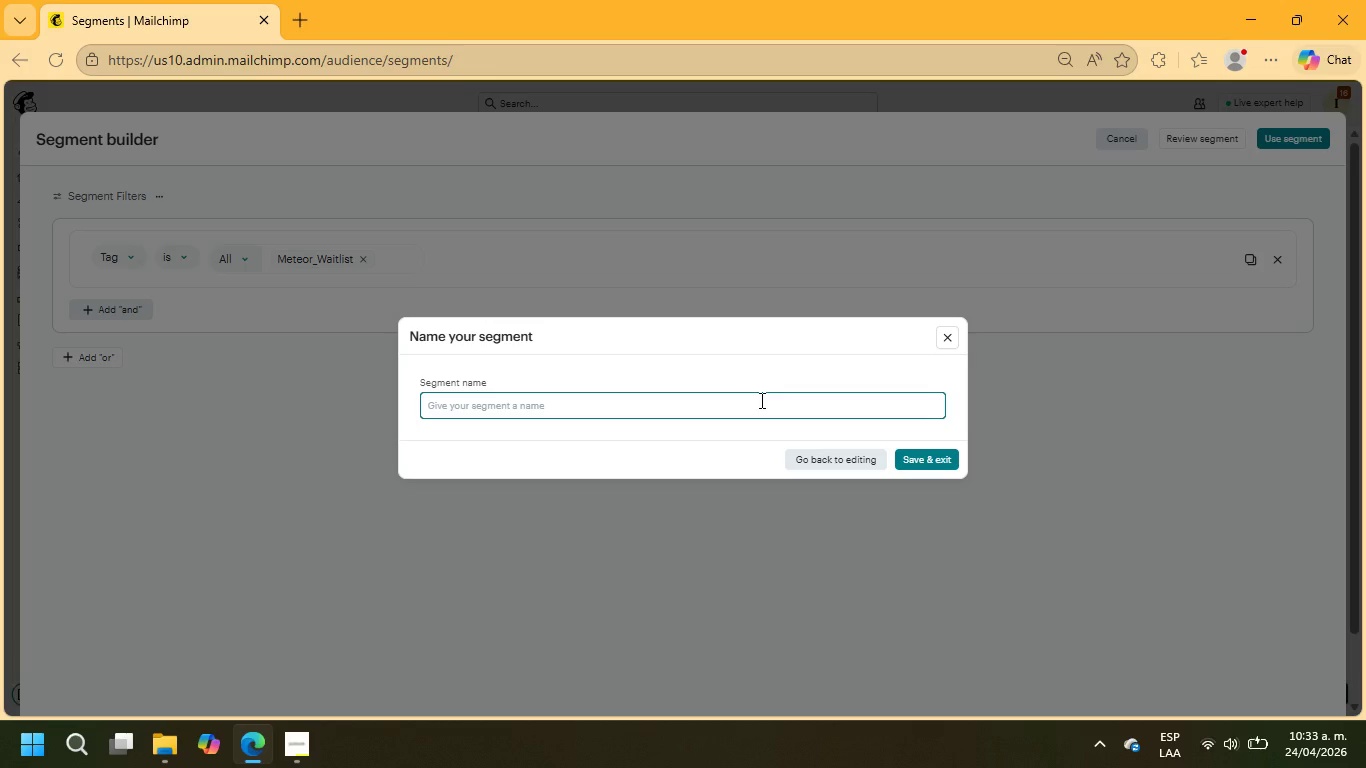 
type(Meteor Waitlist Segmen)
 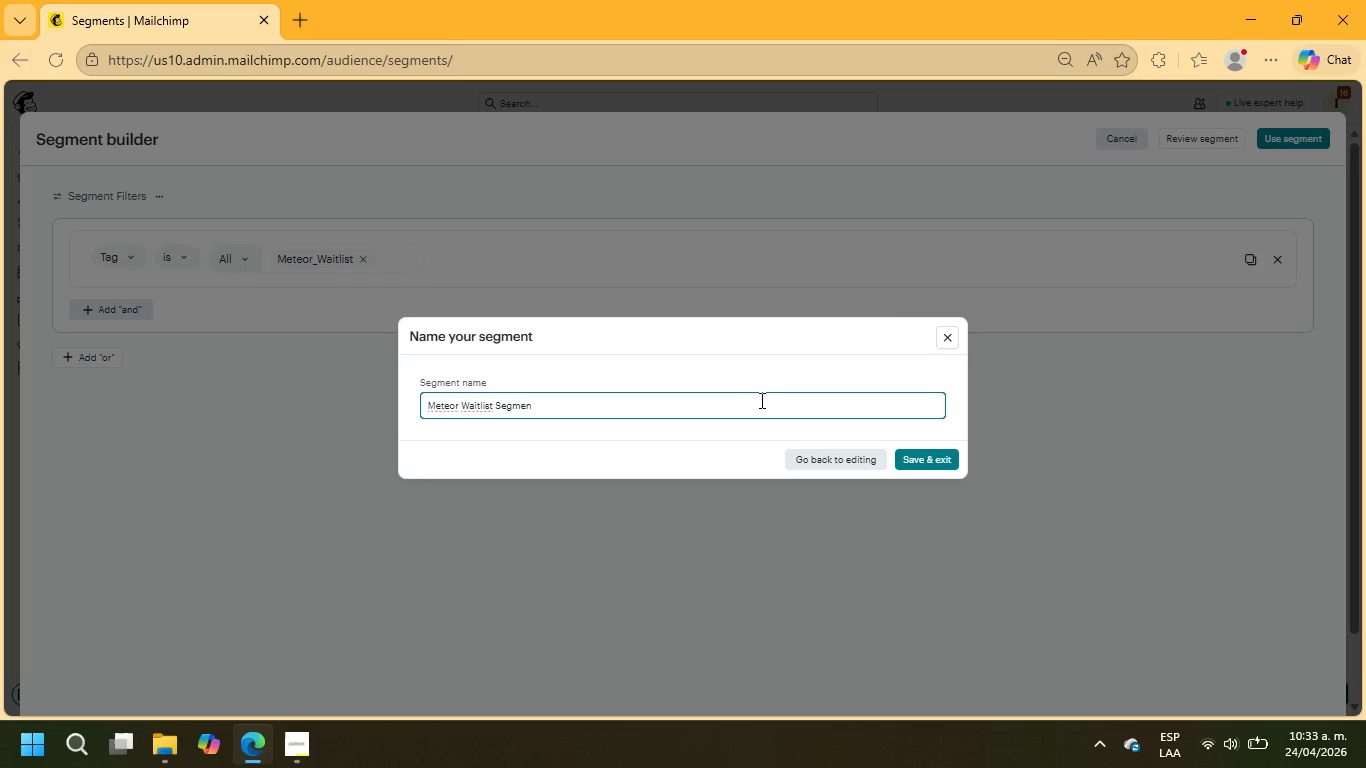 
key(T)
 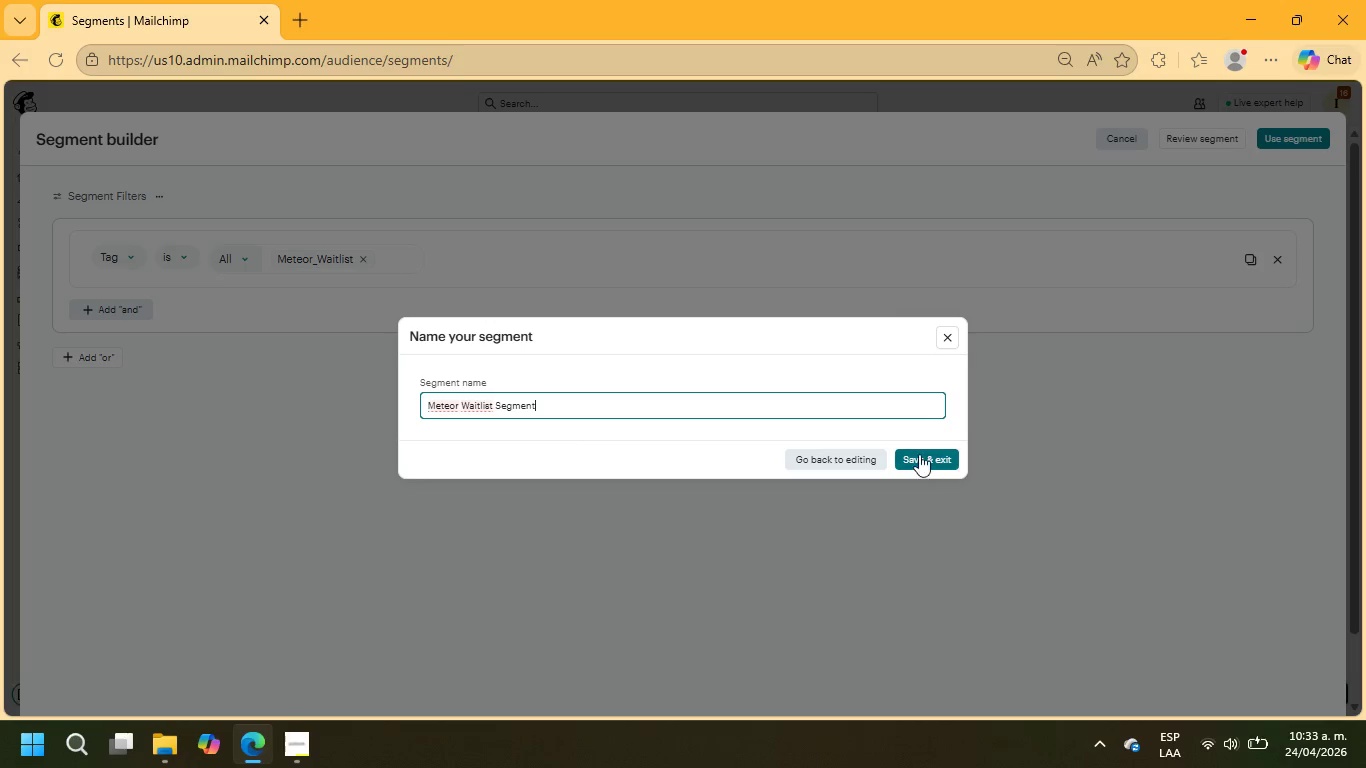 
left_click([919, 450])
 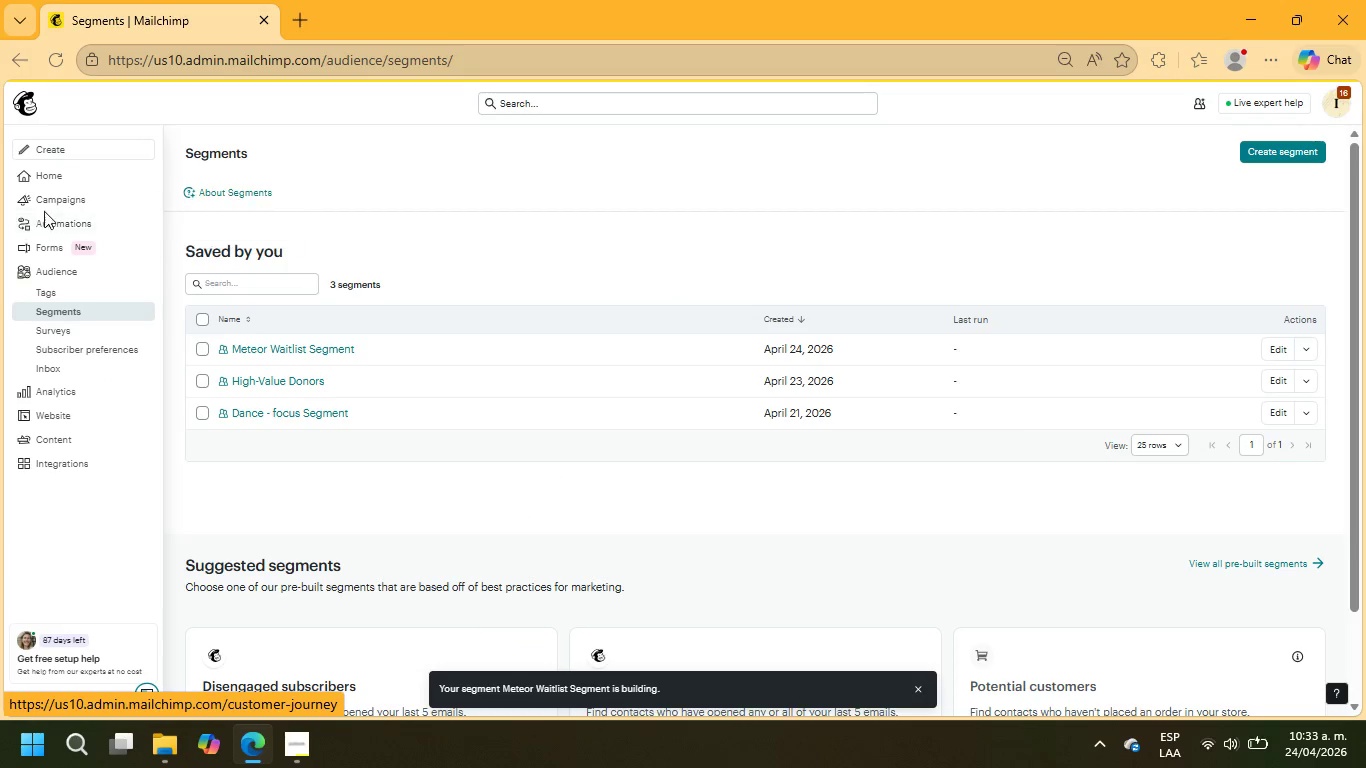 
wait(5.08)
 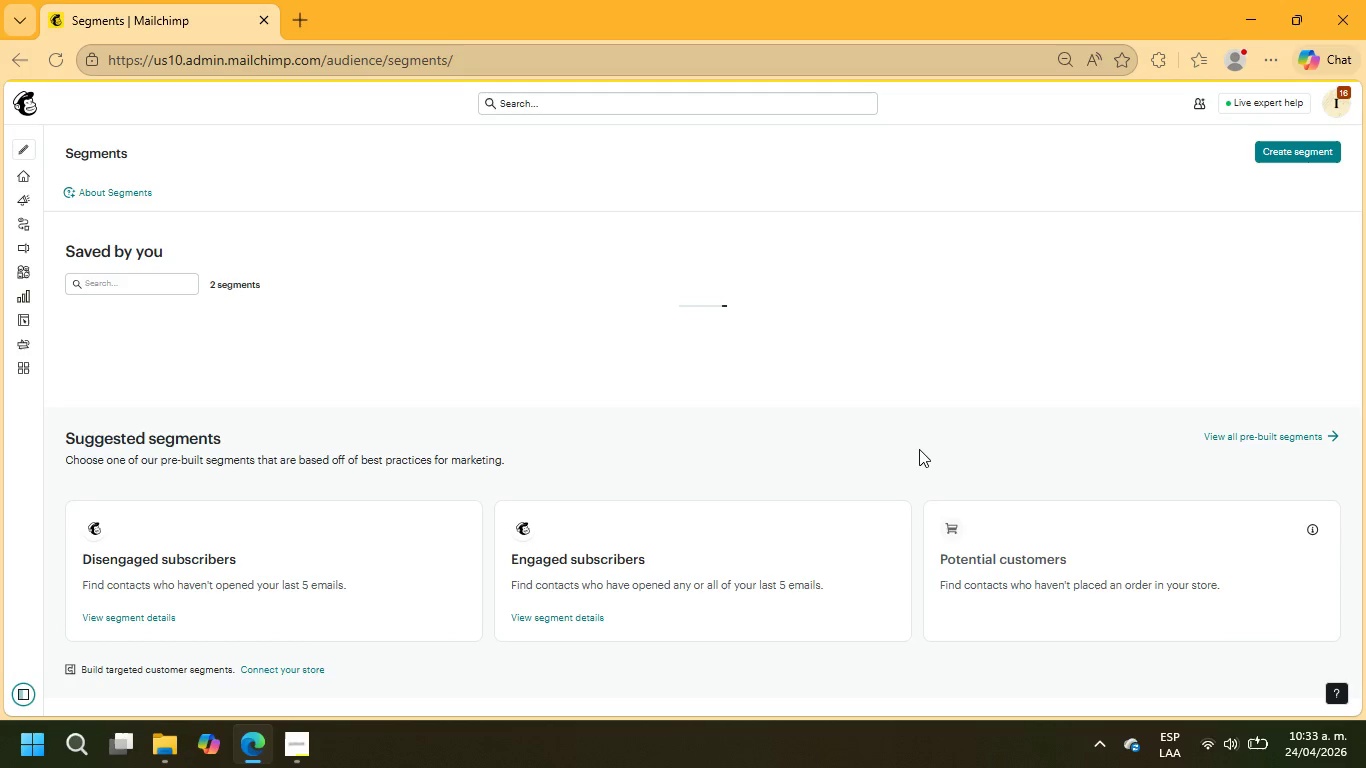 
left_click([51, 208])
 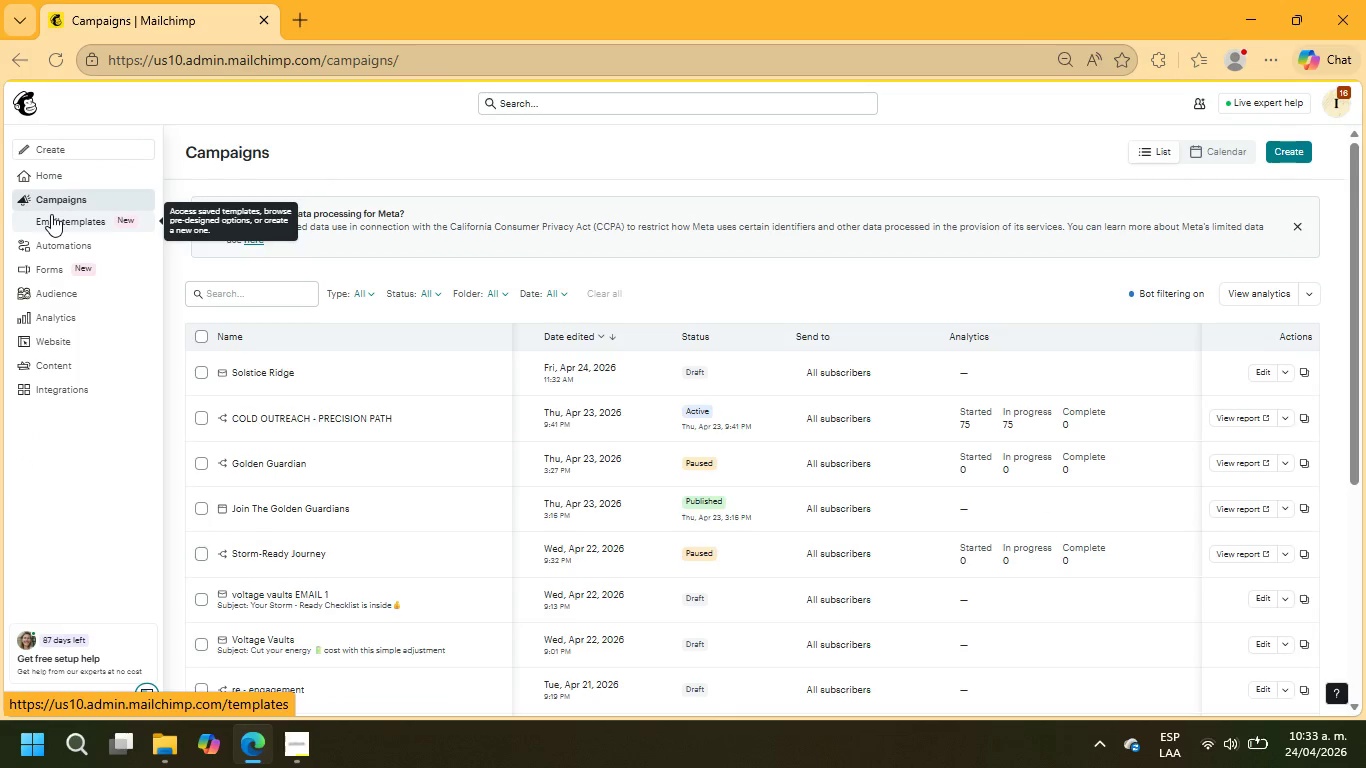 
wait(8.45)
 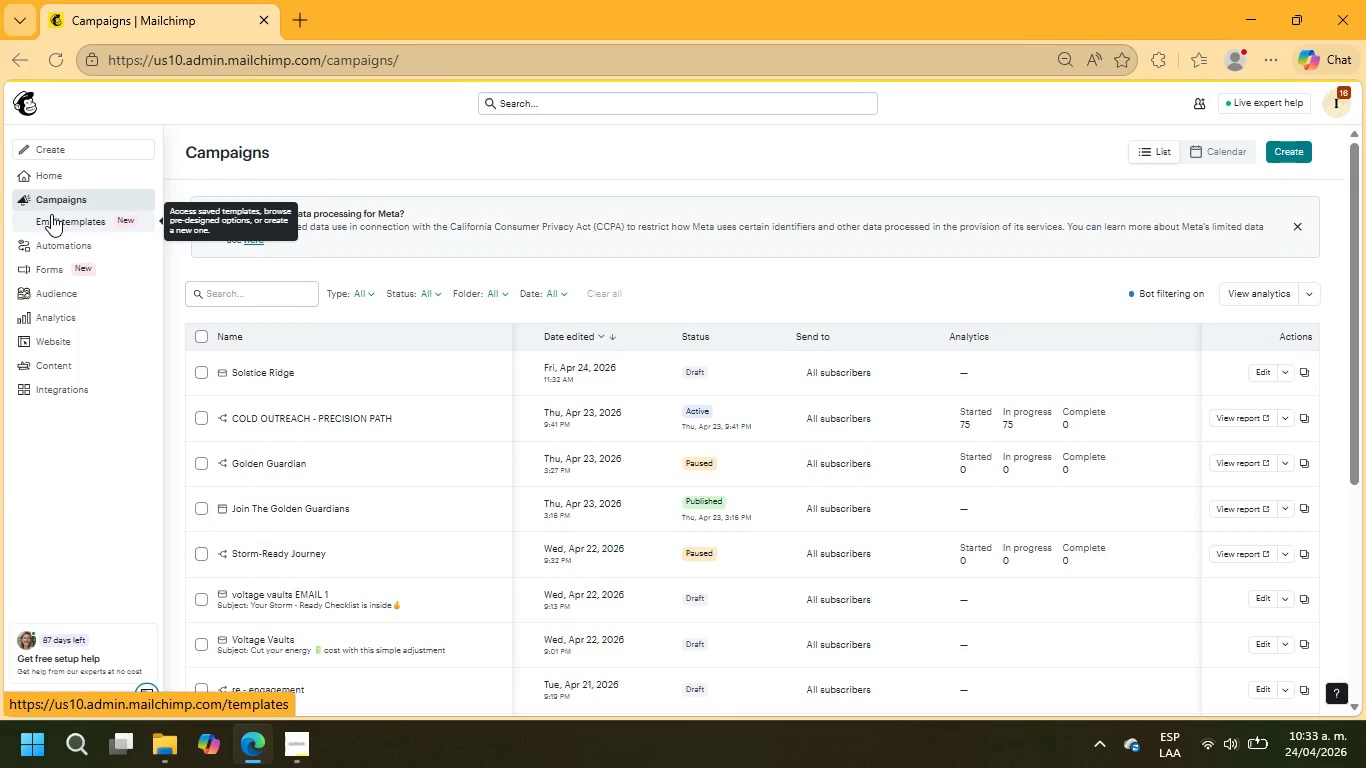 
left_click([1285, 358])
 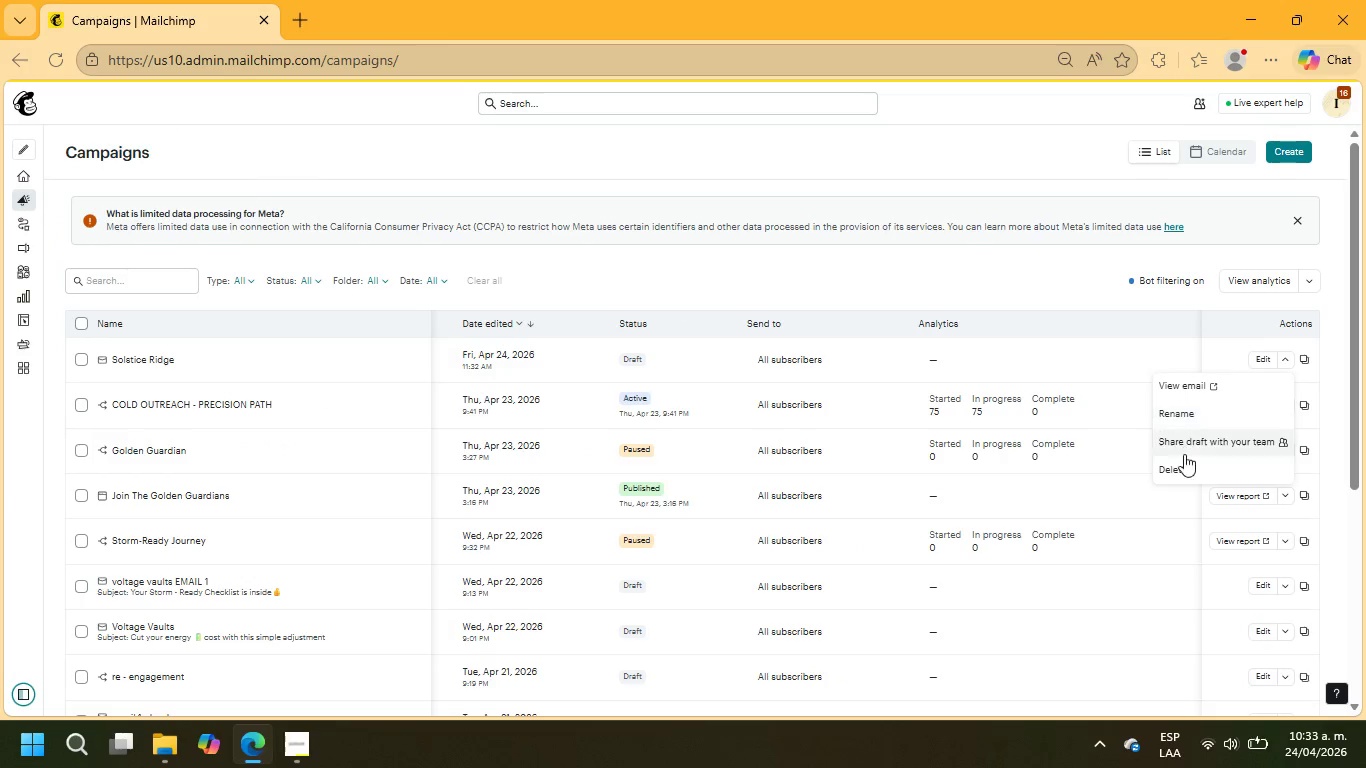 
left_click([1182, 469])
 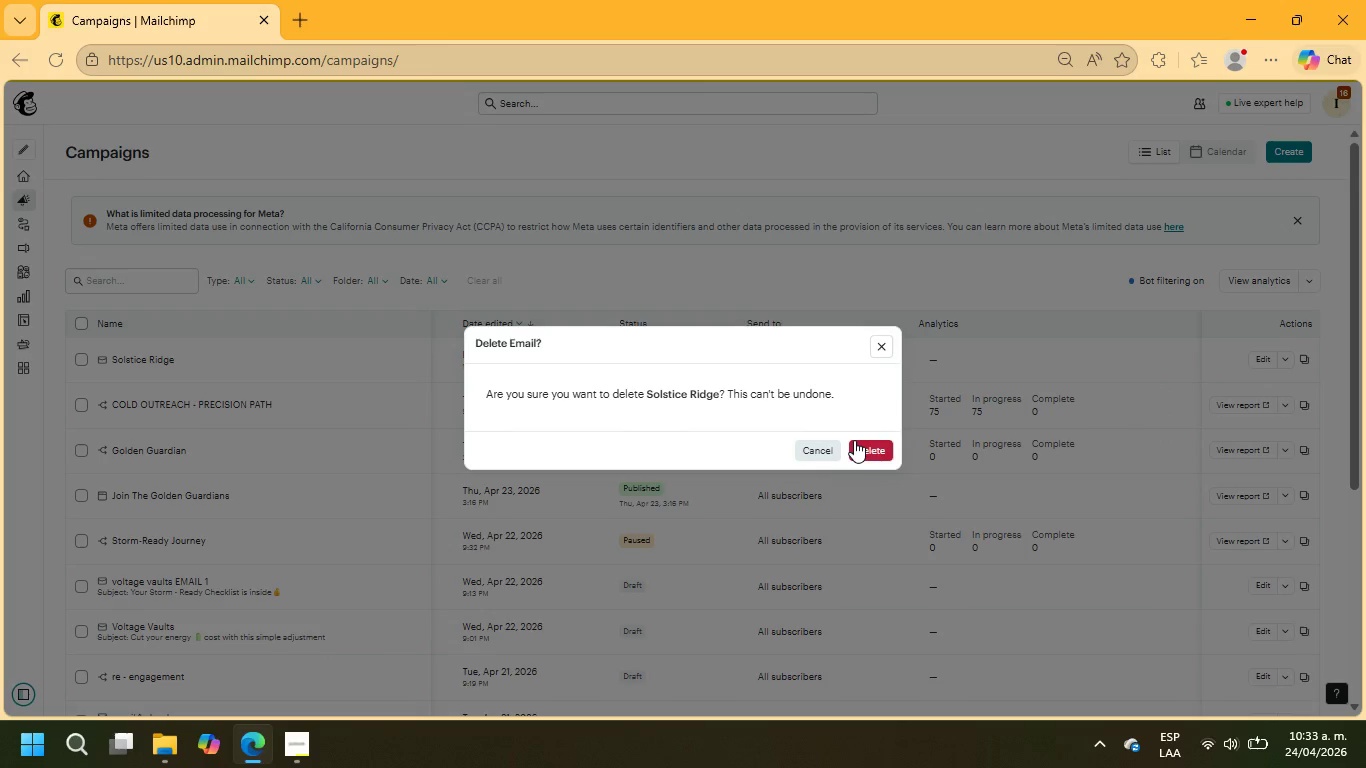 
left_click([863, 445])
 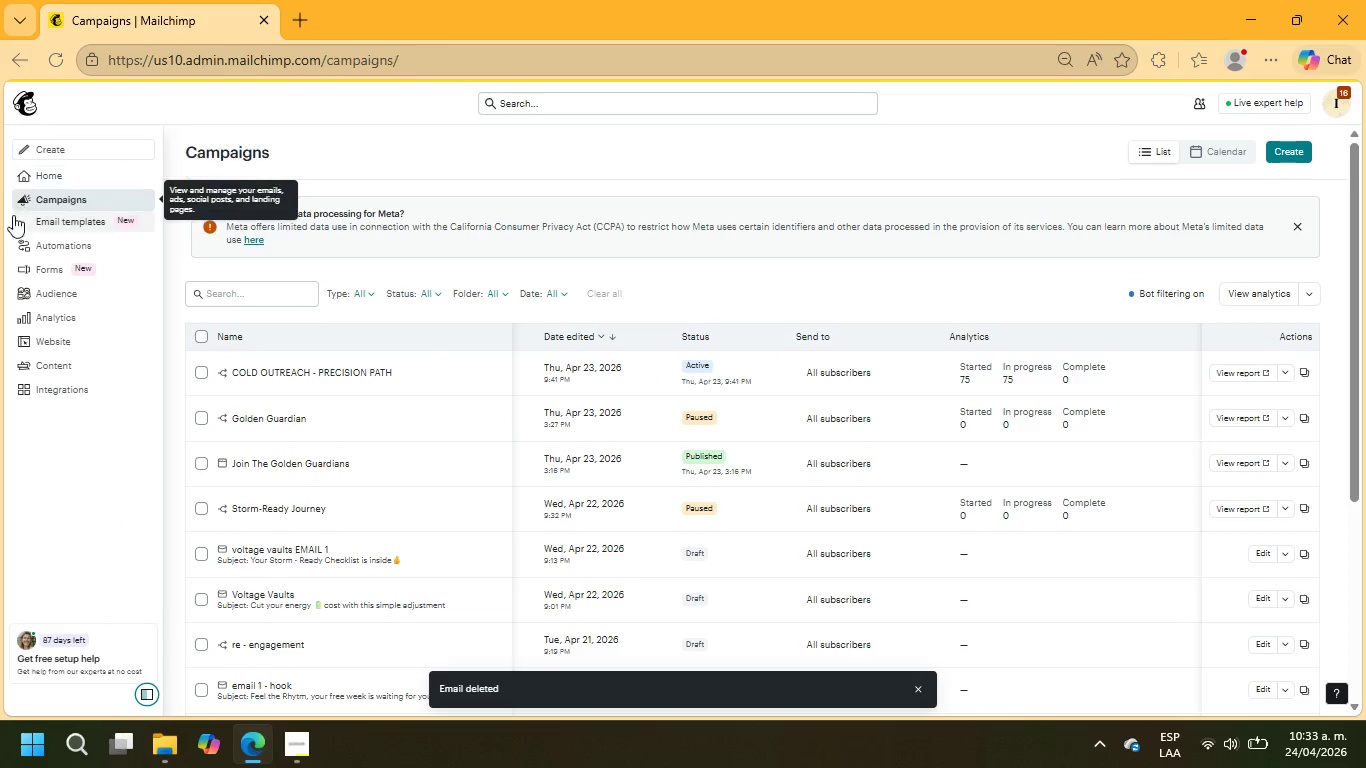 
left_click([42, 257])
 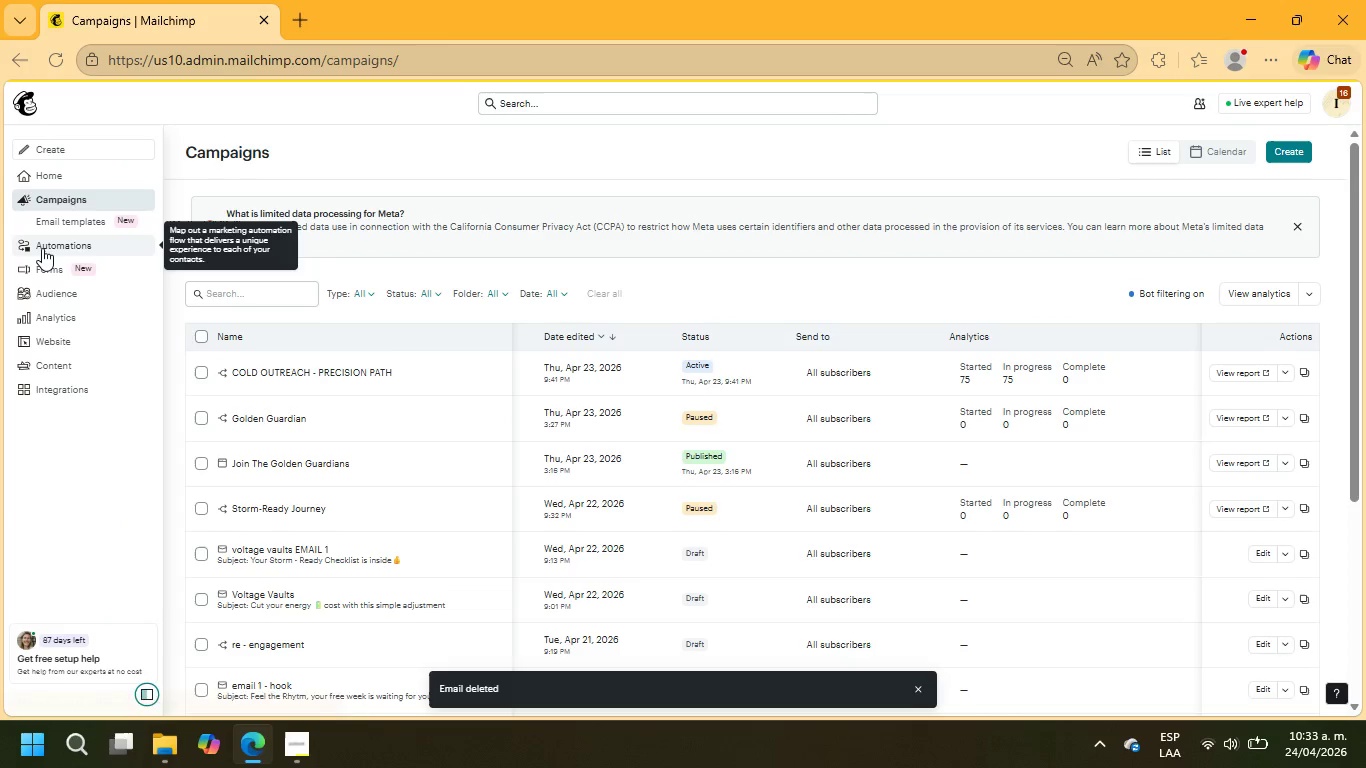 
left_click([42, 248])
 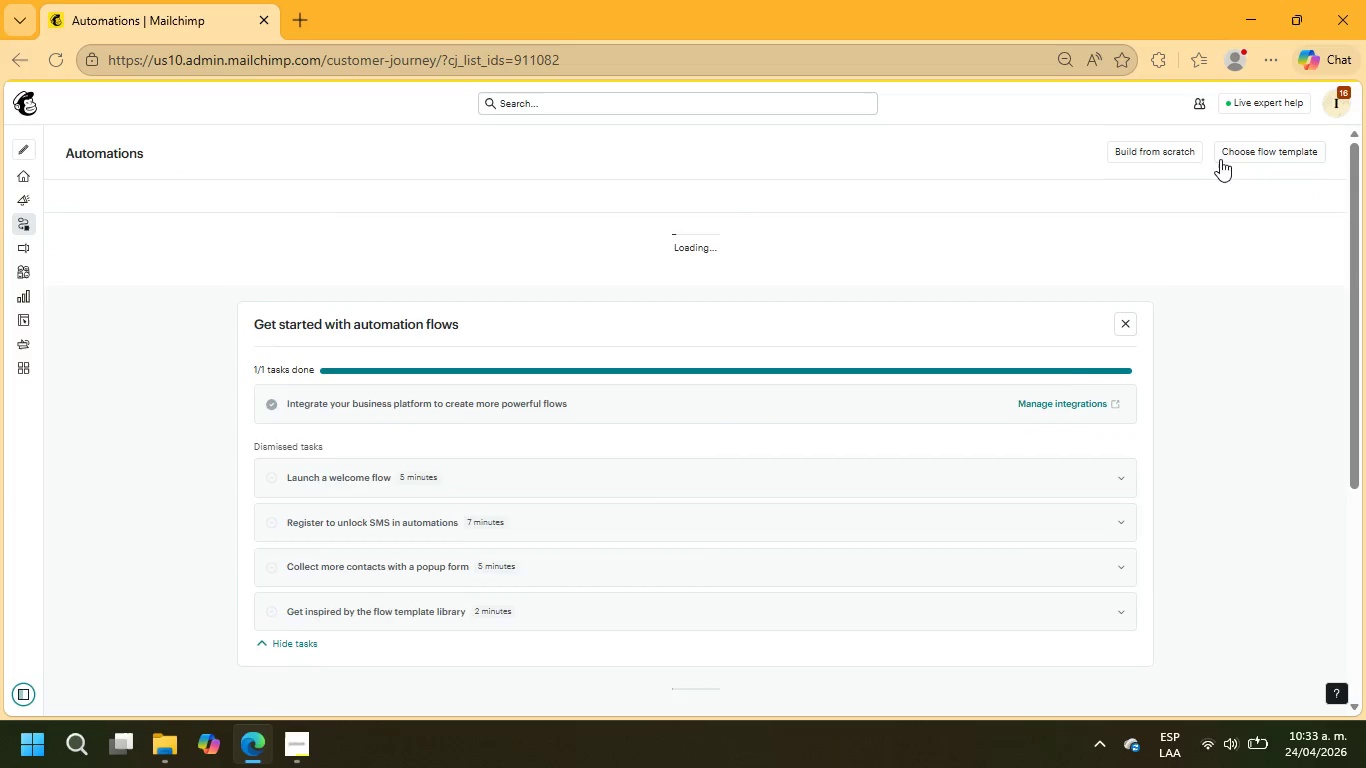 
left_click([1182, 154])
 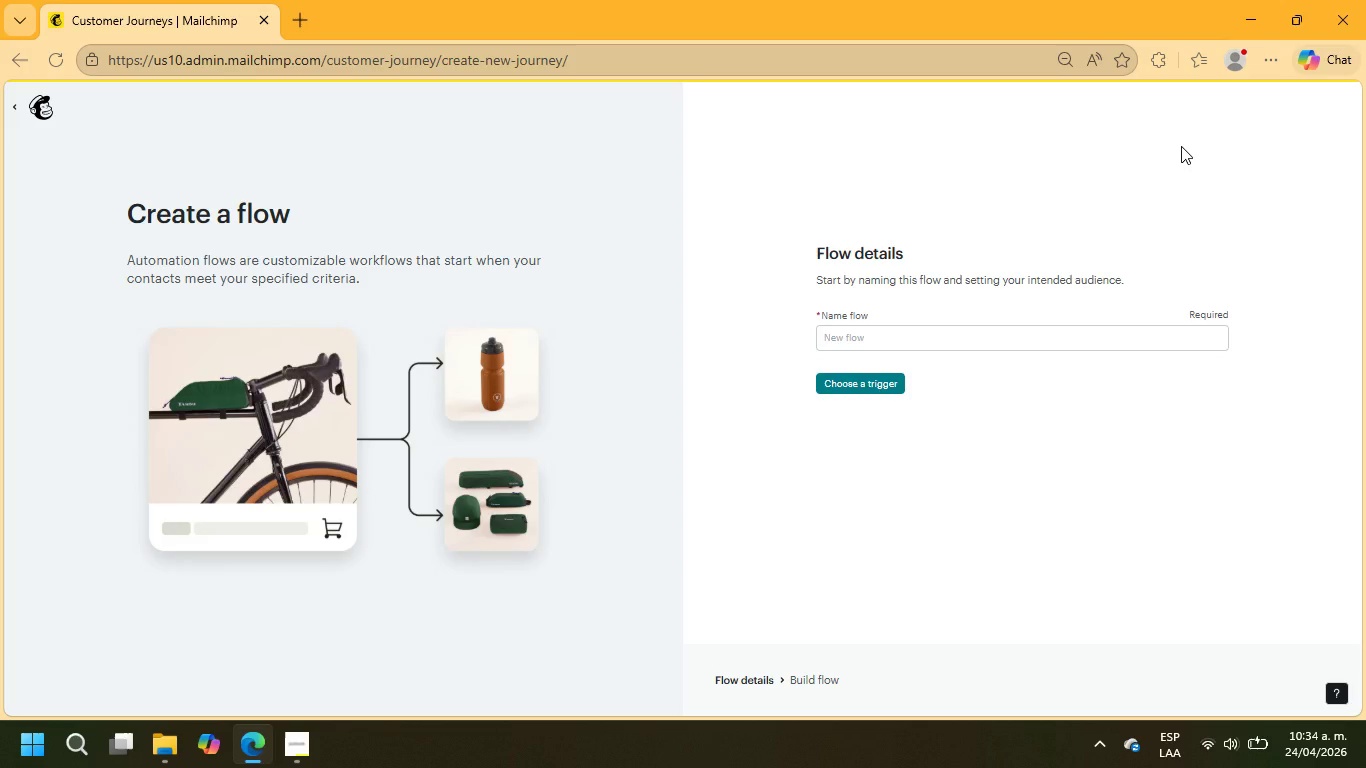 
left_click([912, 334])
 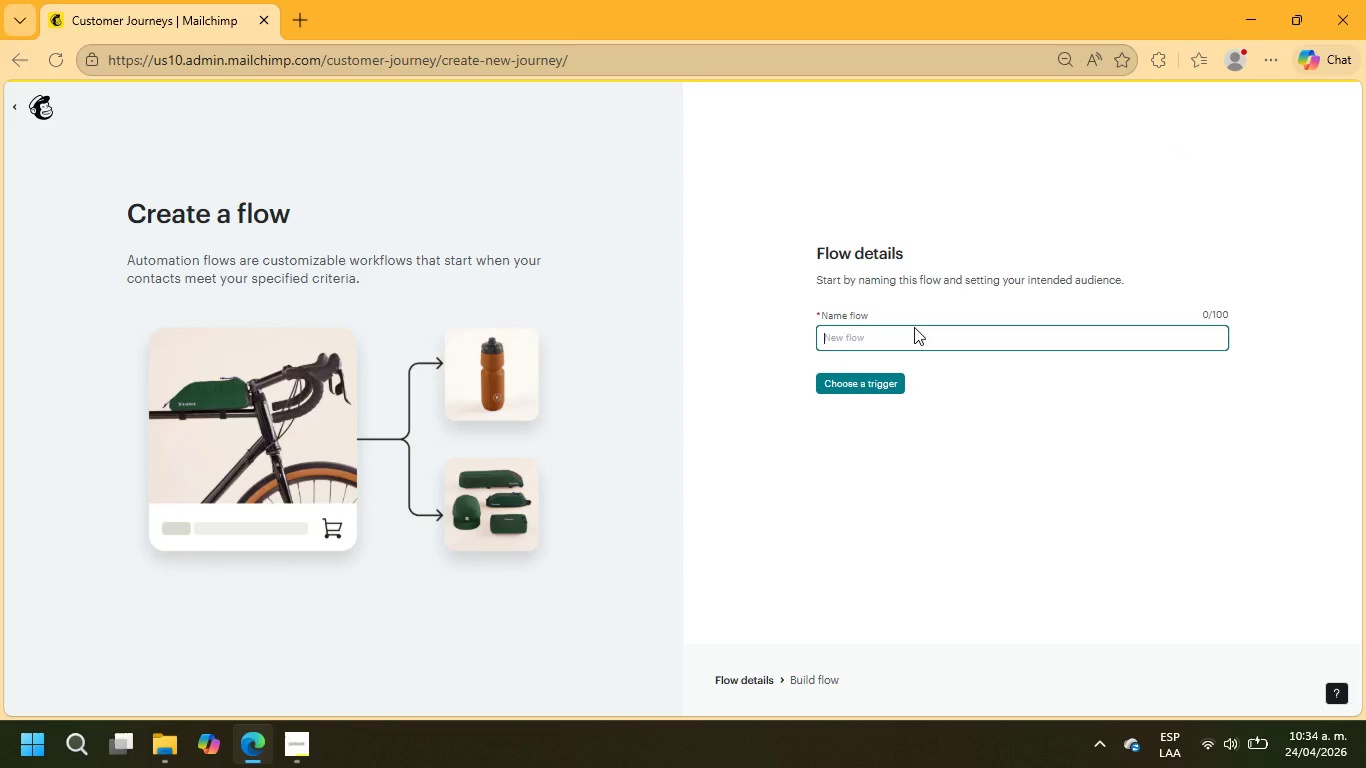 
type(Solstice Ridge journey)
 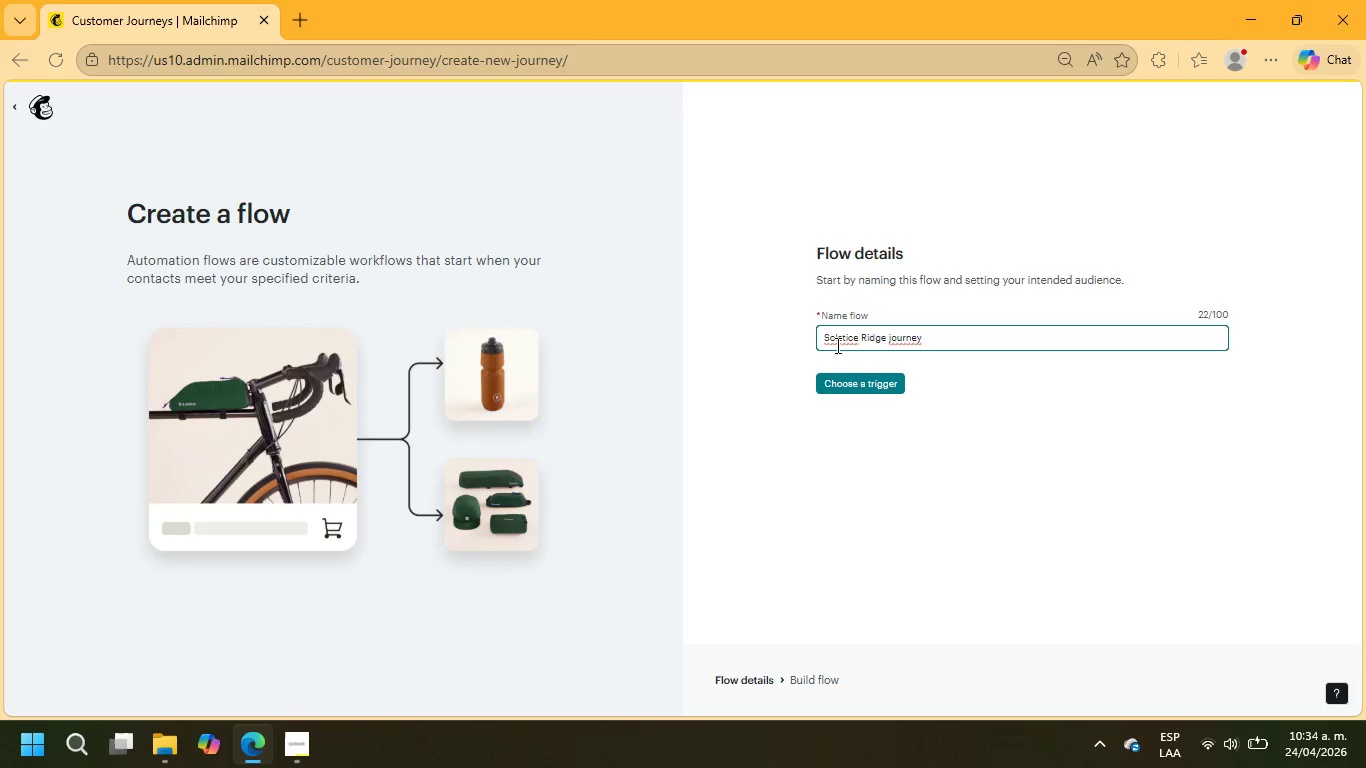 
left_click([859, 381])
 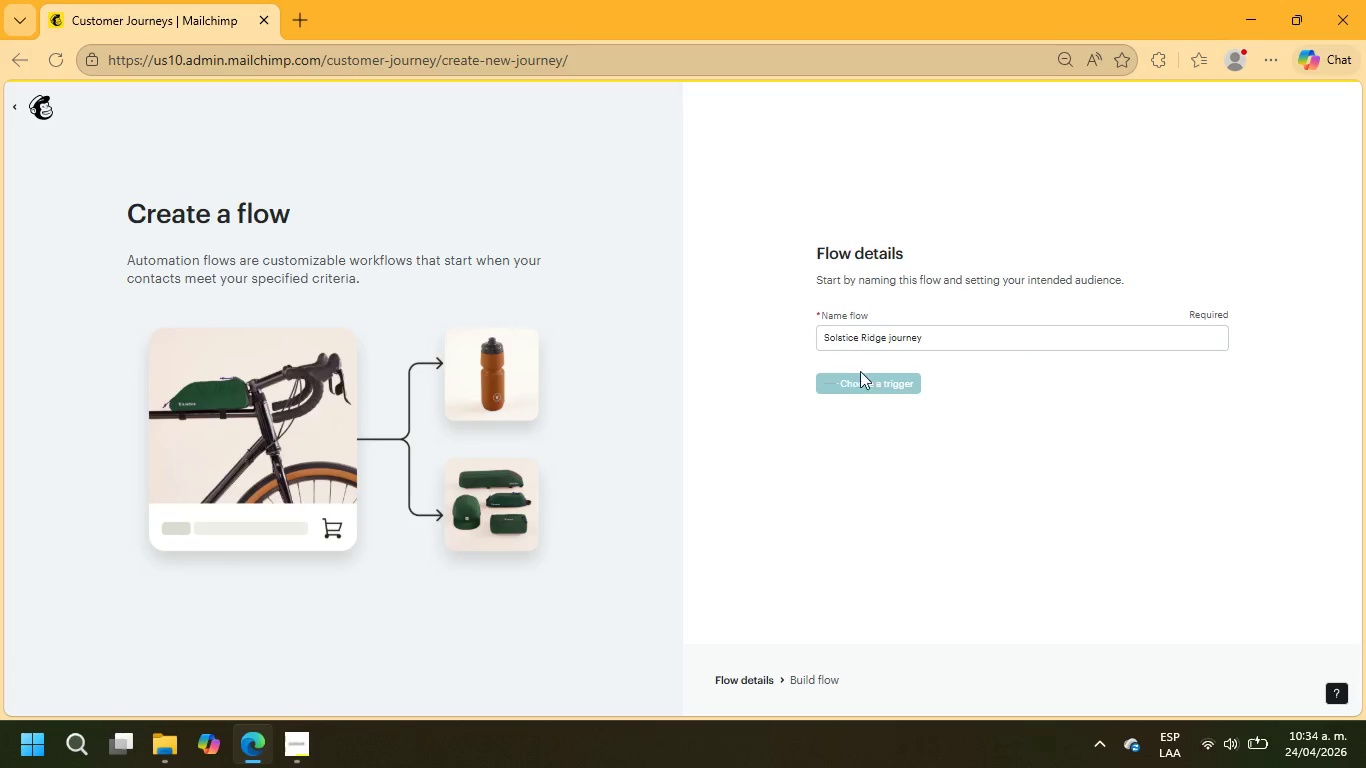 
mouse_move([860, 336])
 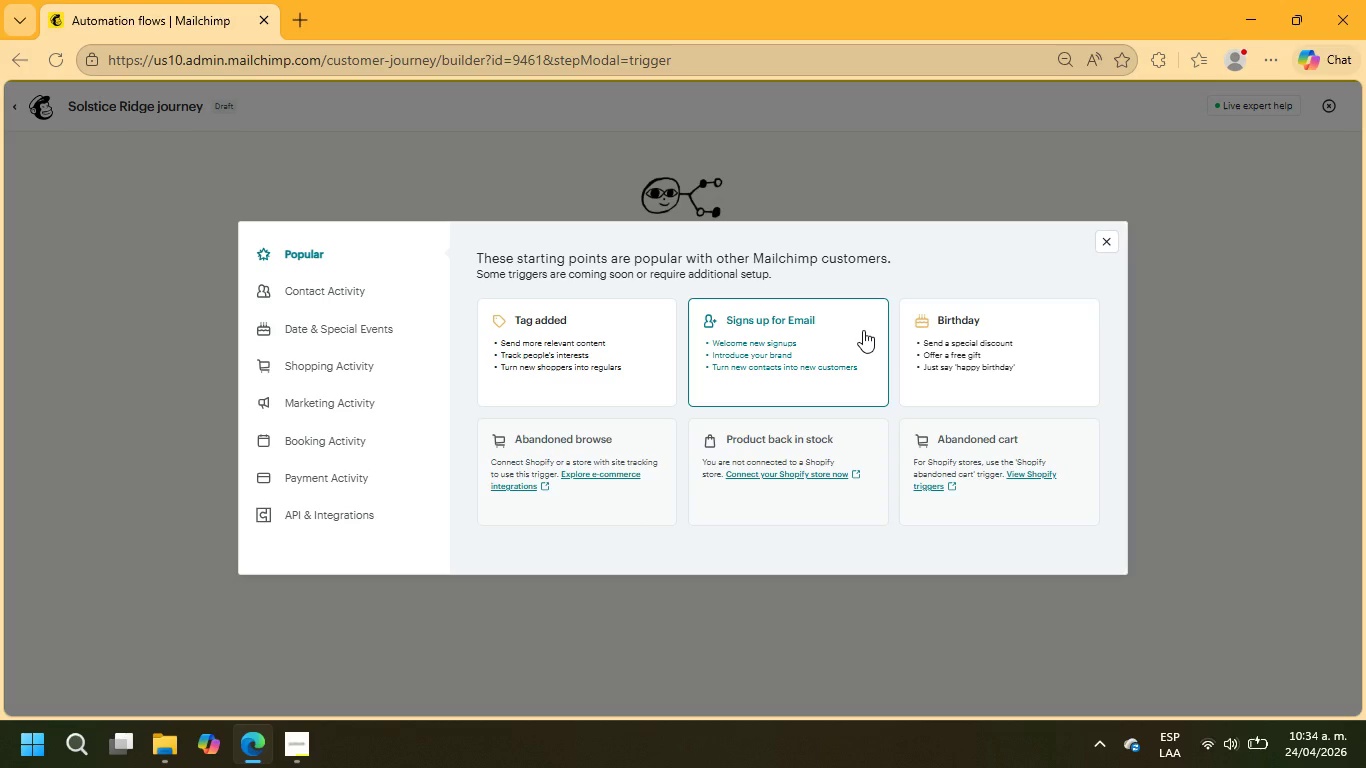 
left_click([863, 330])
 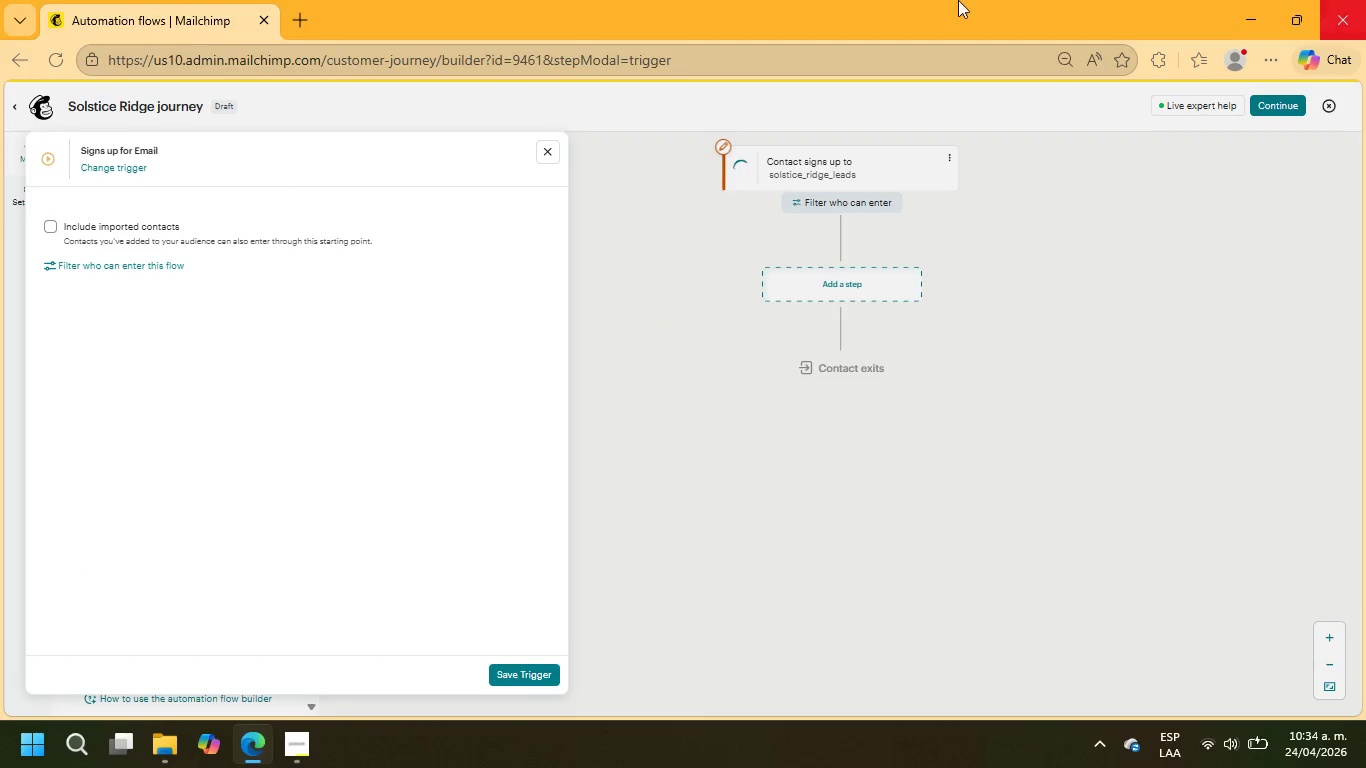 
left_click([48, 226])
 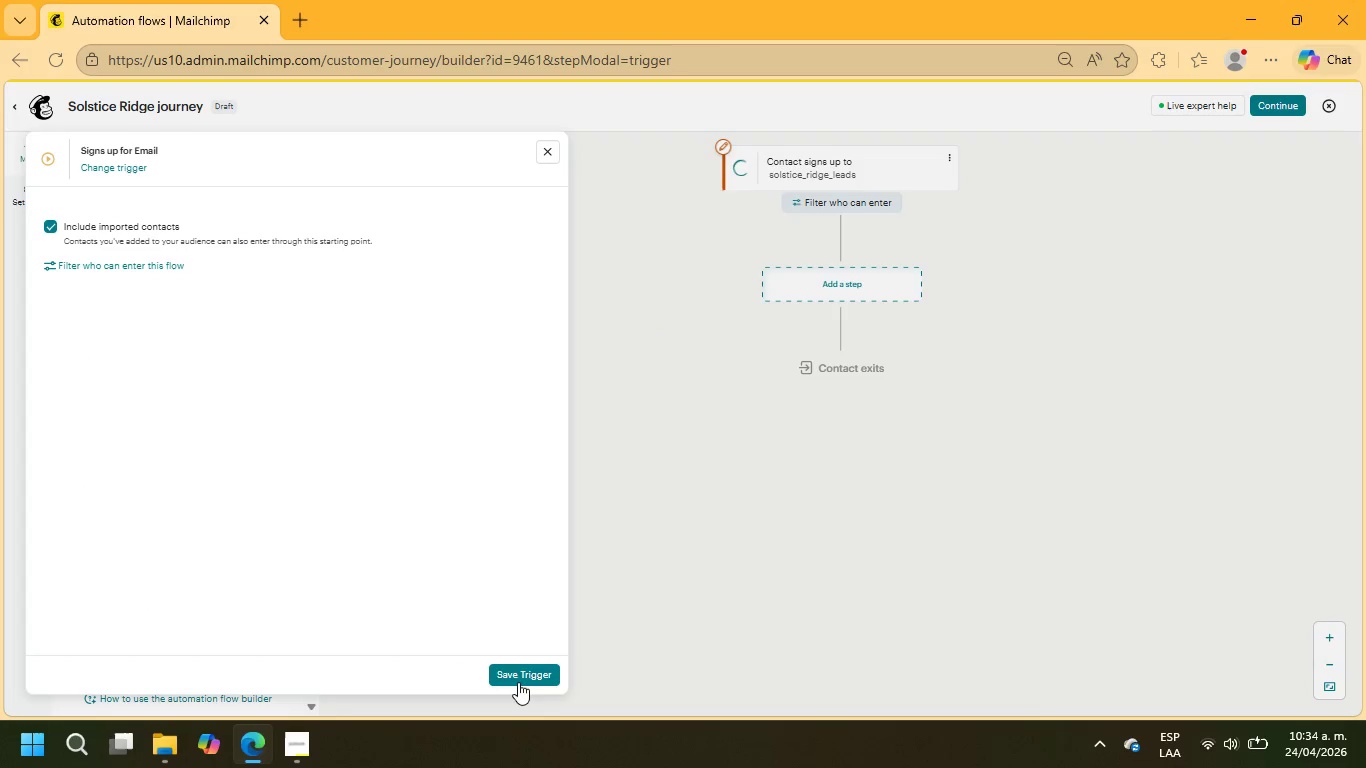 
left_click([518, 676])
 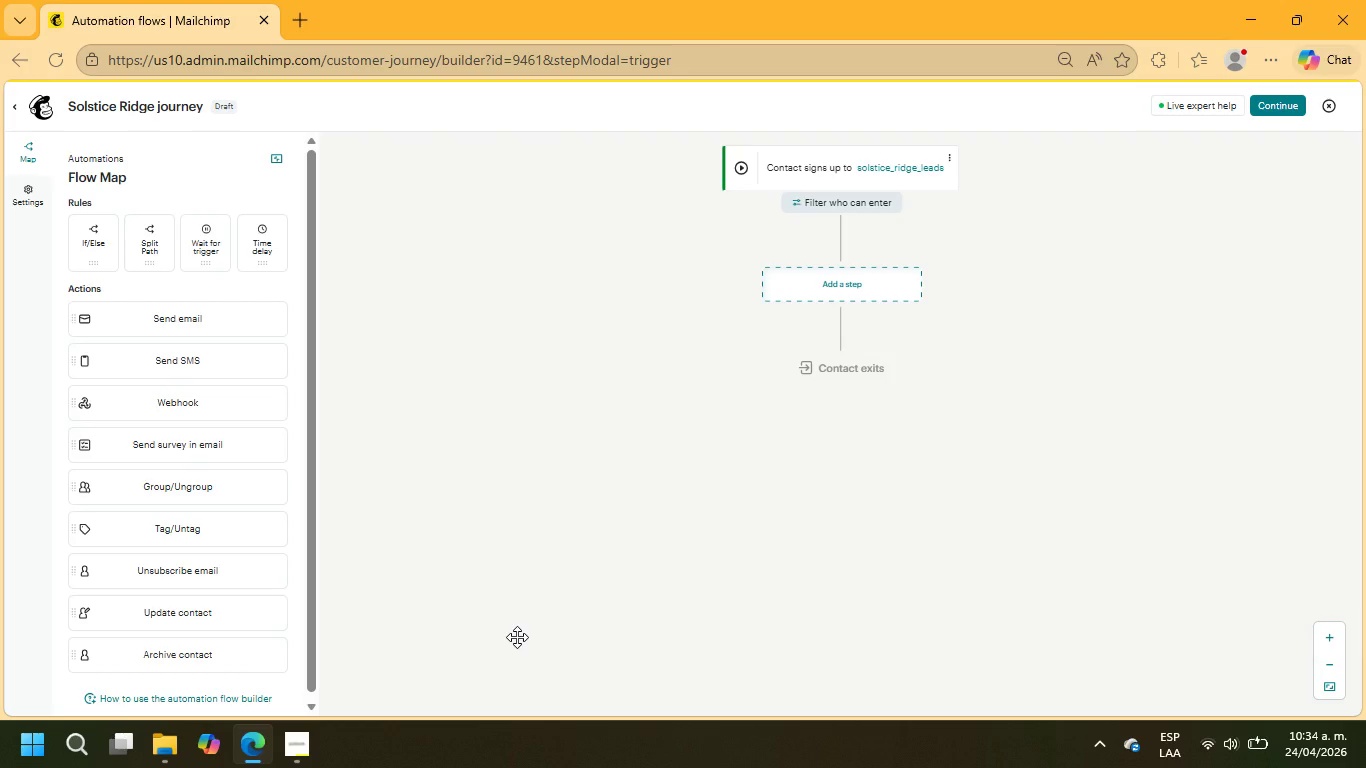 
wait(9.98)
 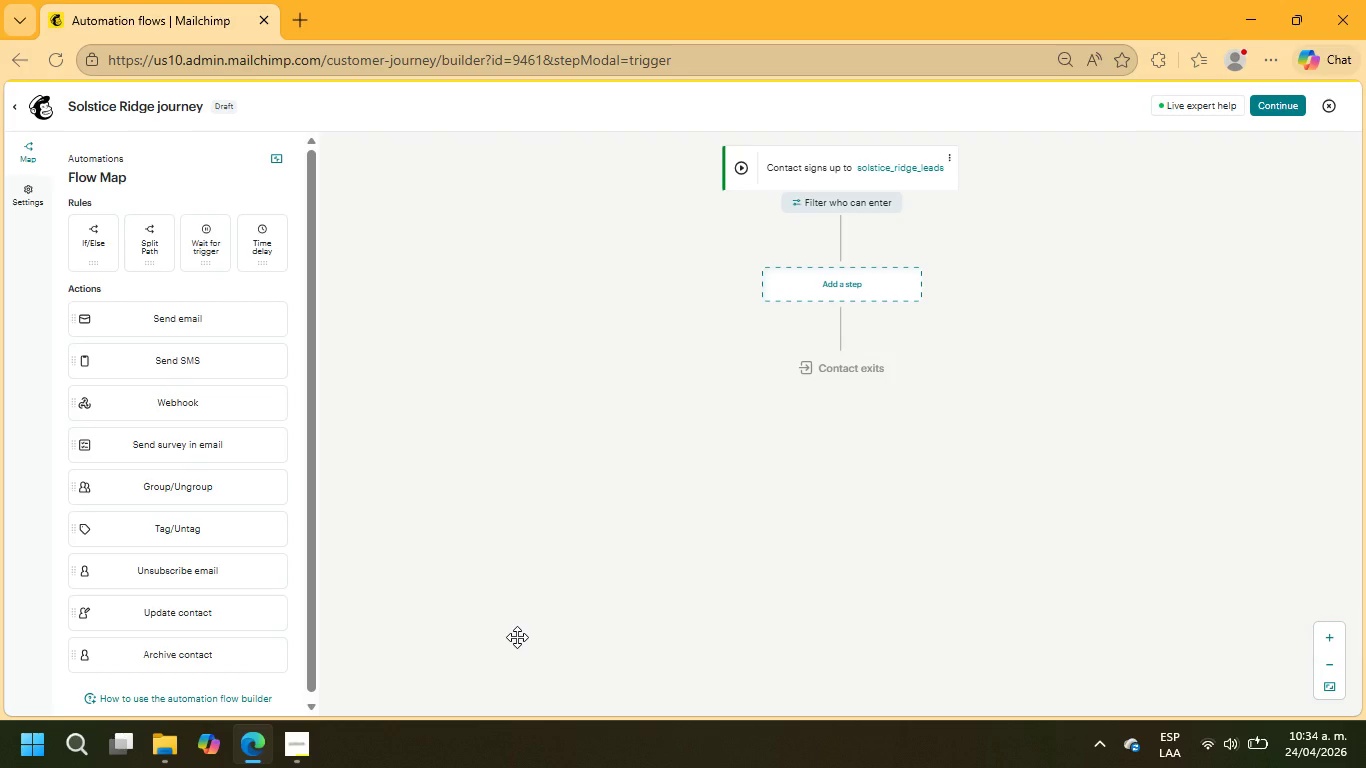 
left_click([809, 207])
 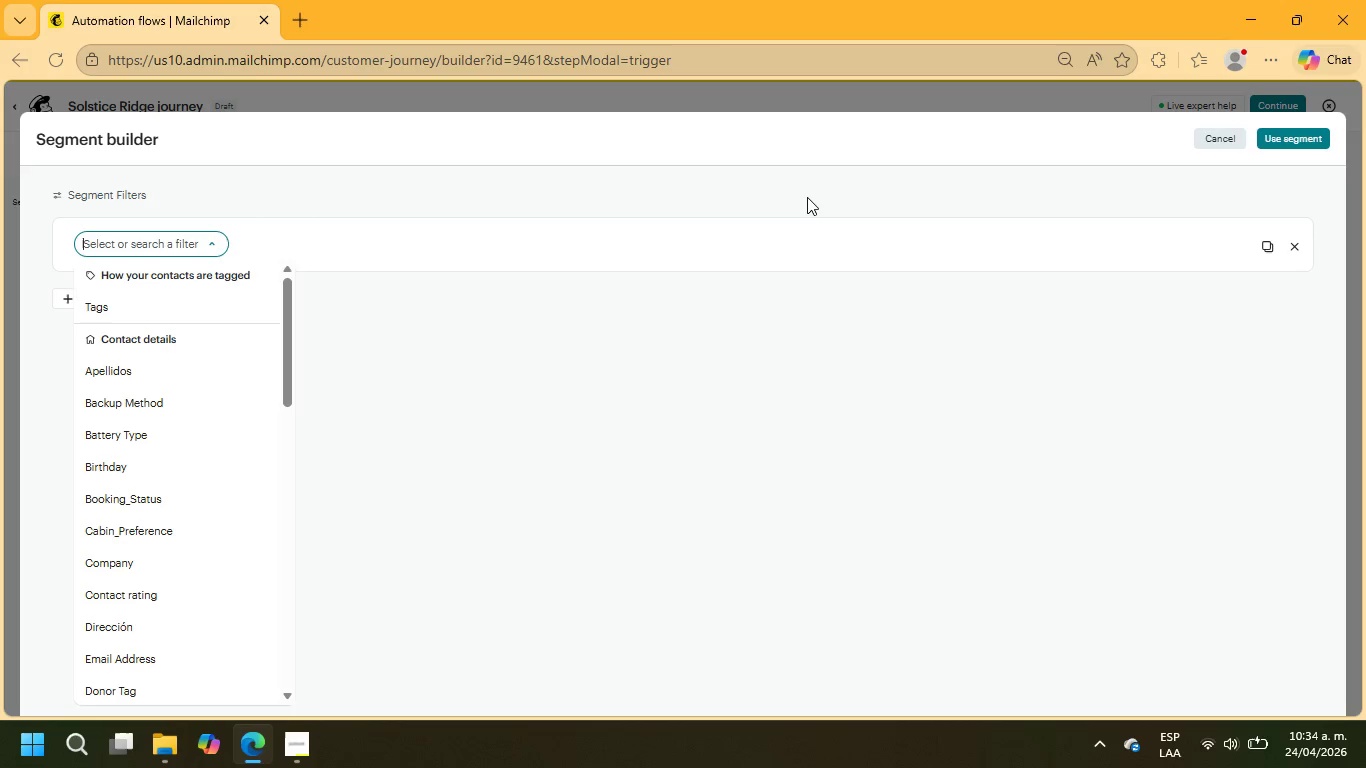 
wait(26.42)
 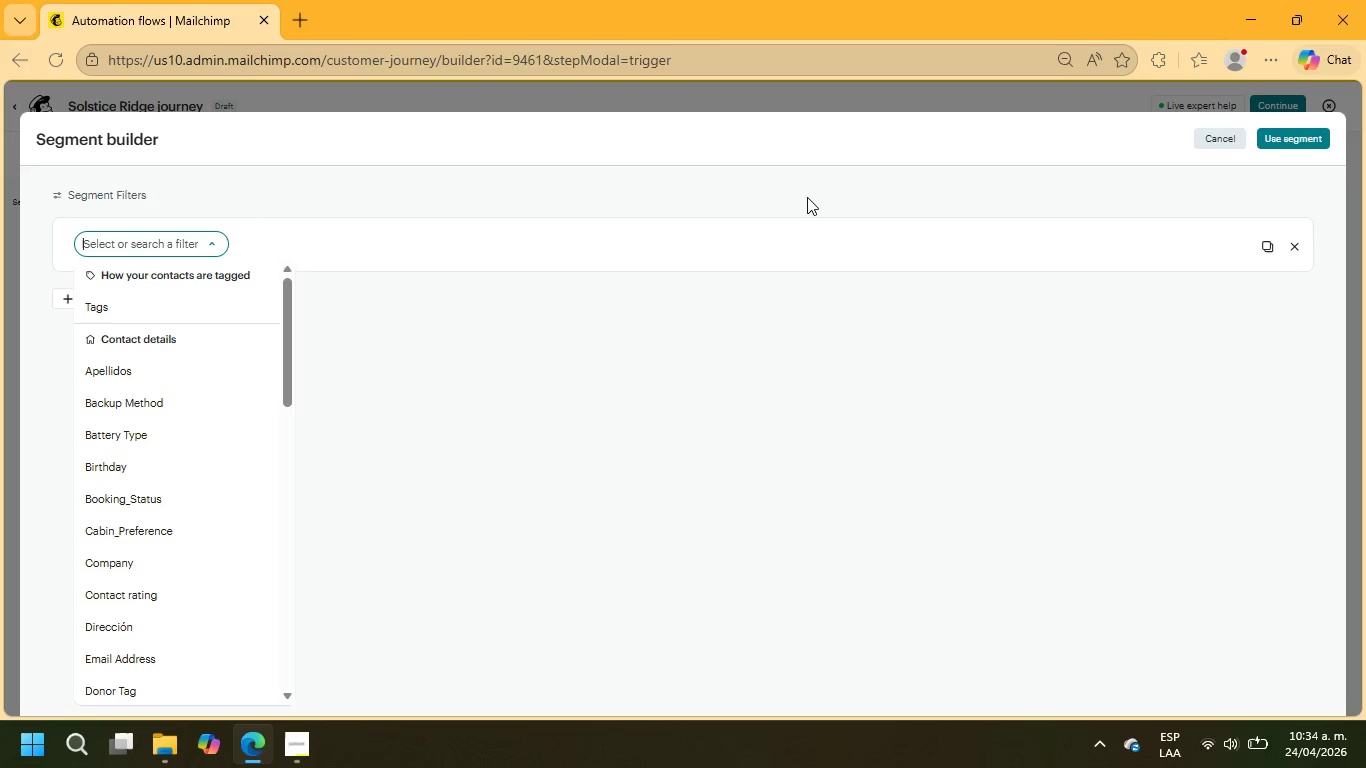 
left_click([99, 310])
 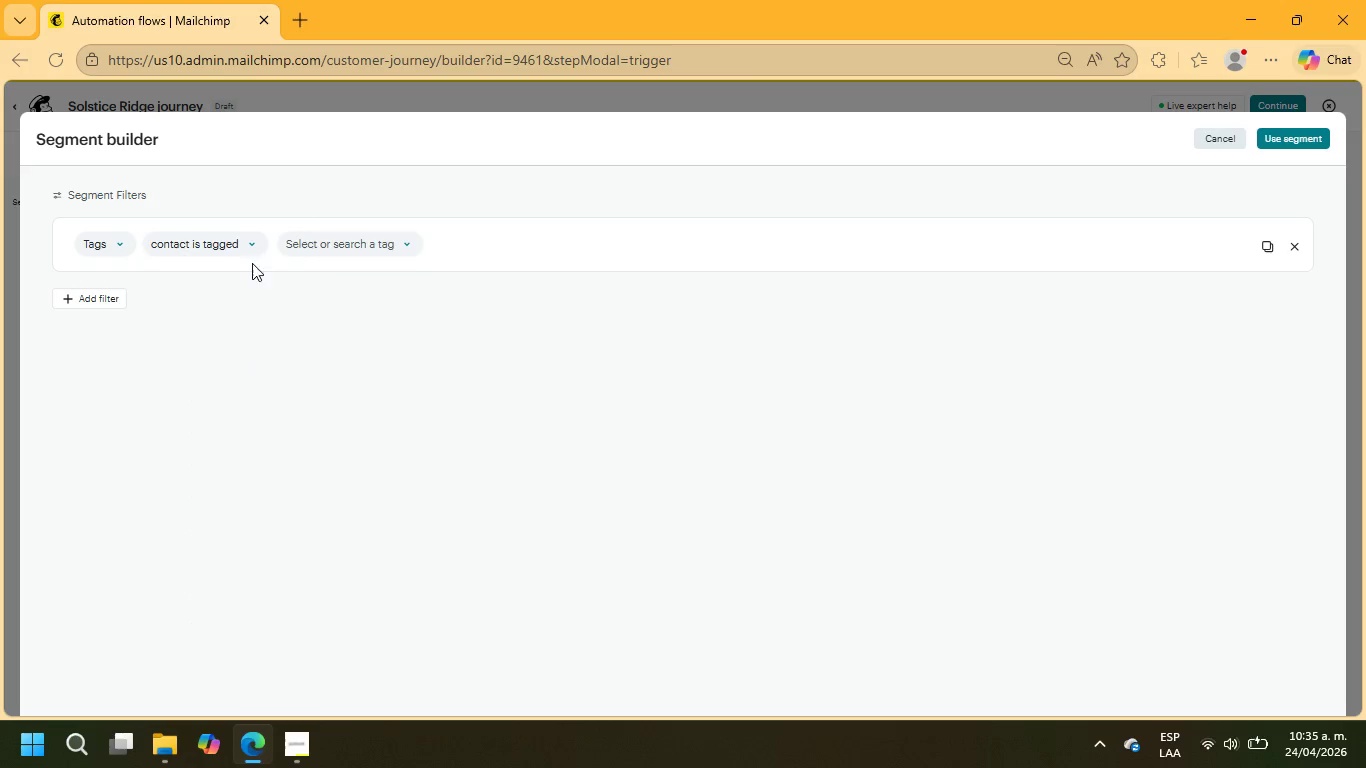 
left_click([332, 250])
 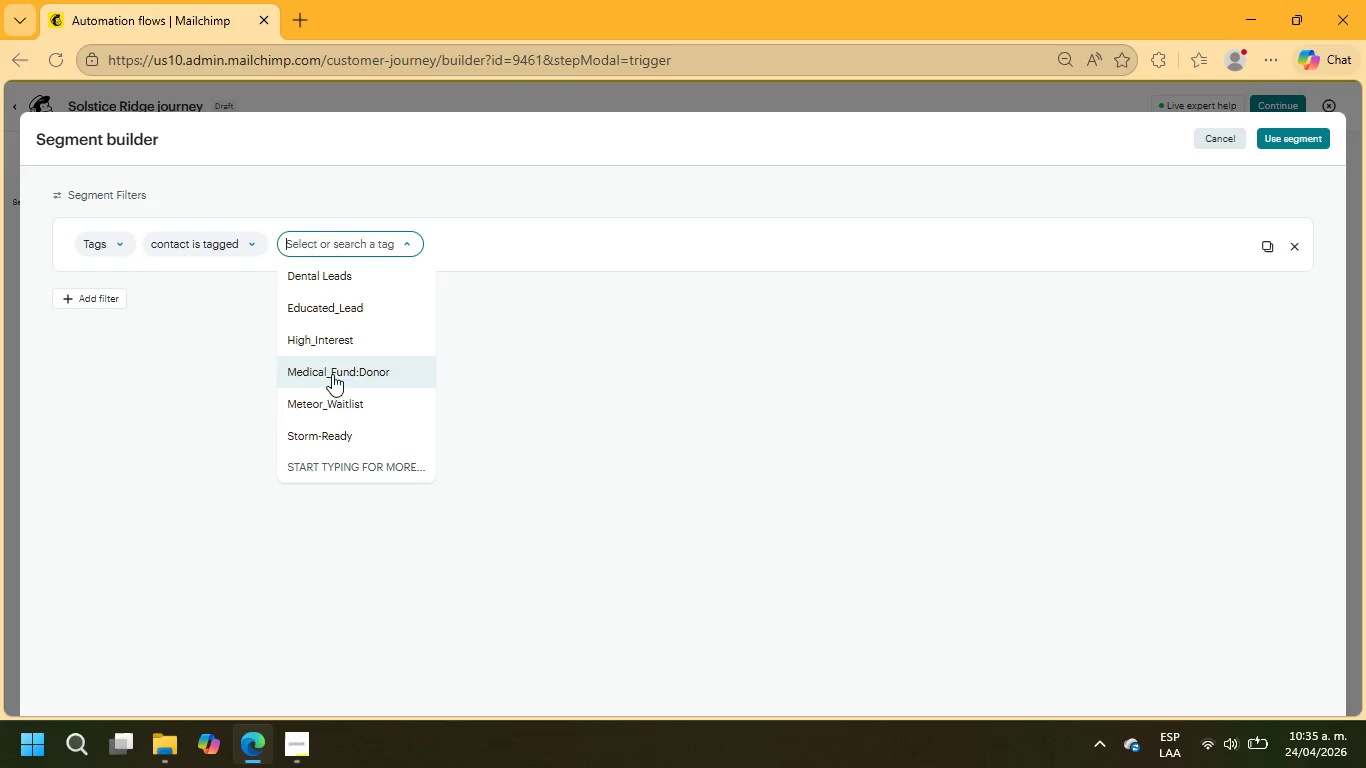 
left_click([326, 407])
 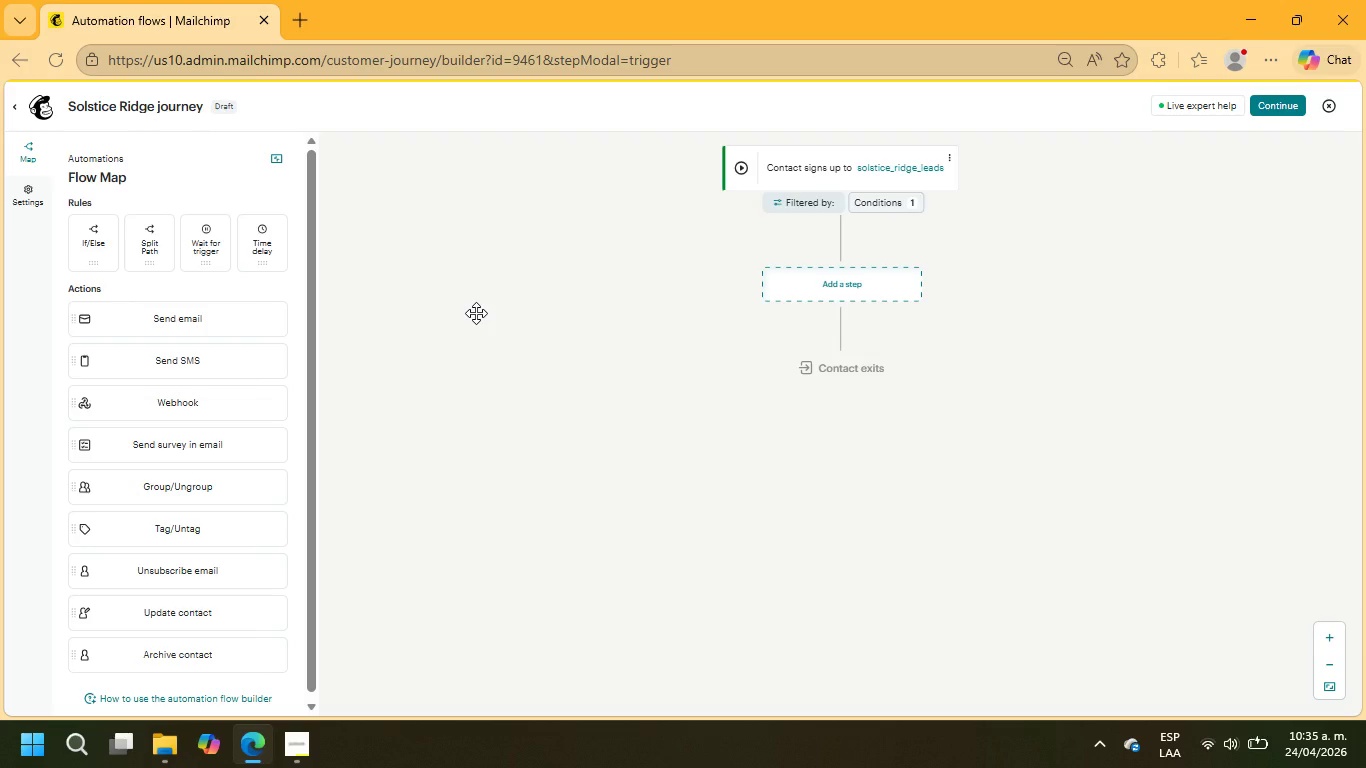 
wait(34.47)
 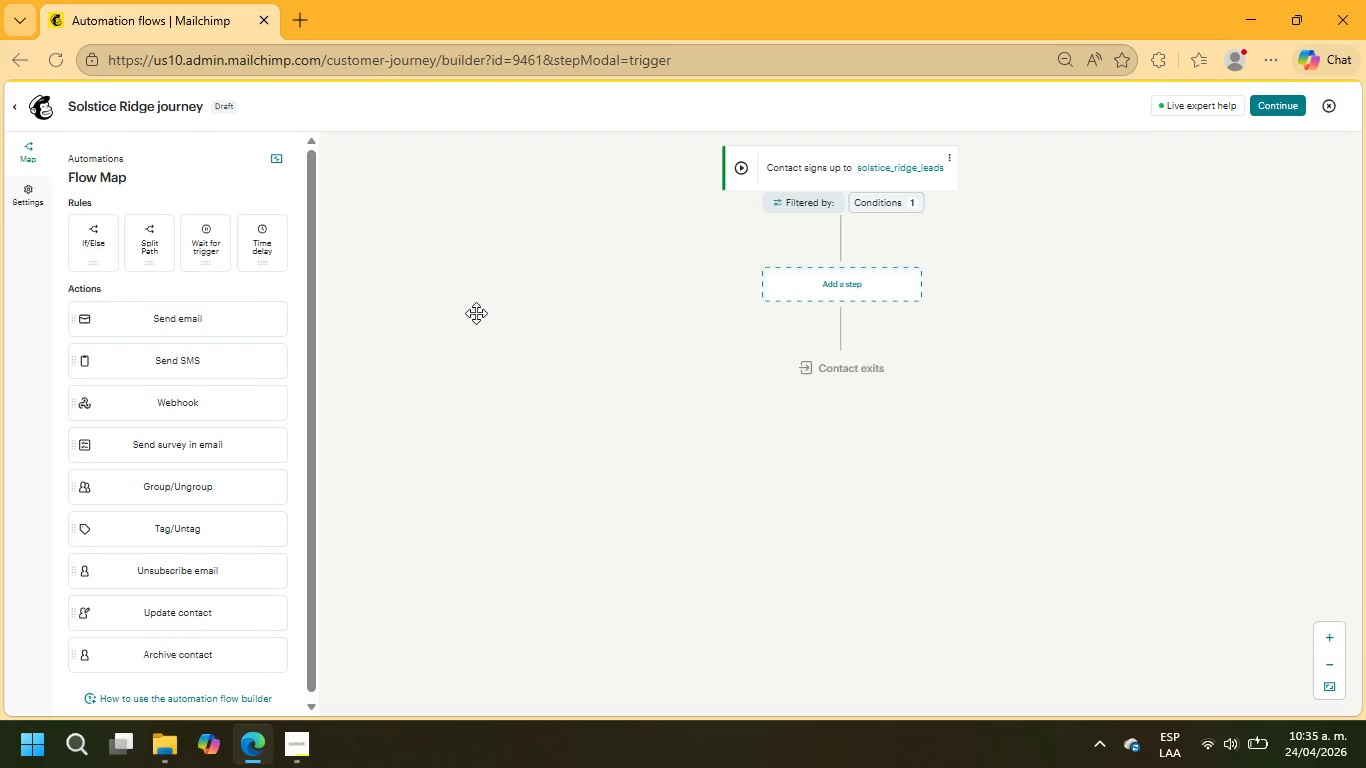 
left_click([874, 215])
 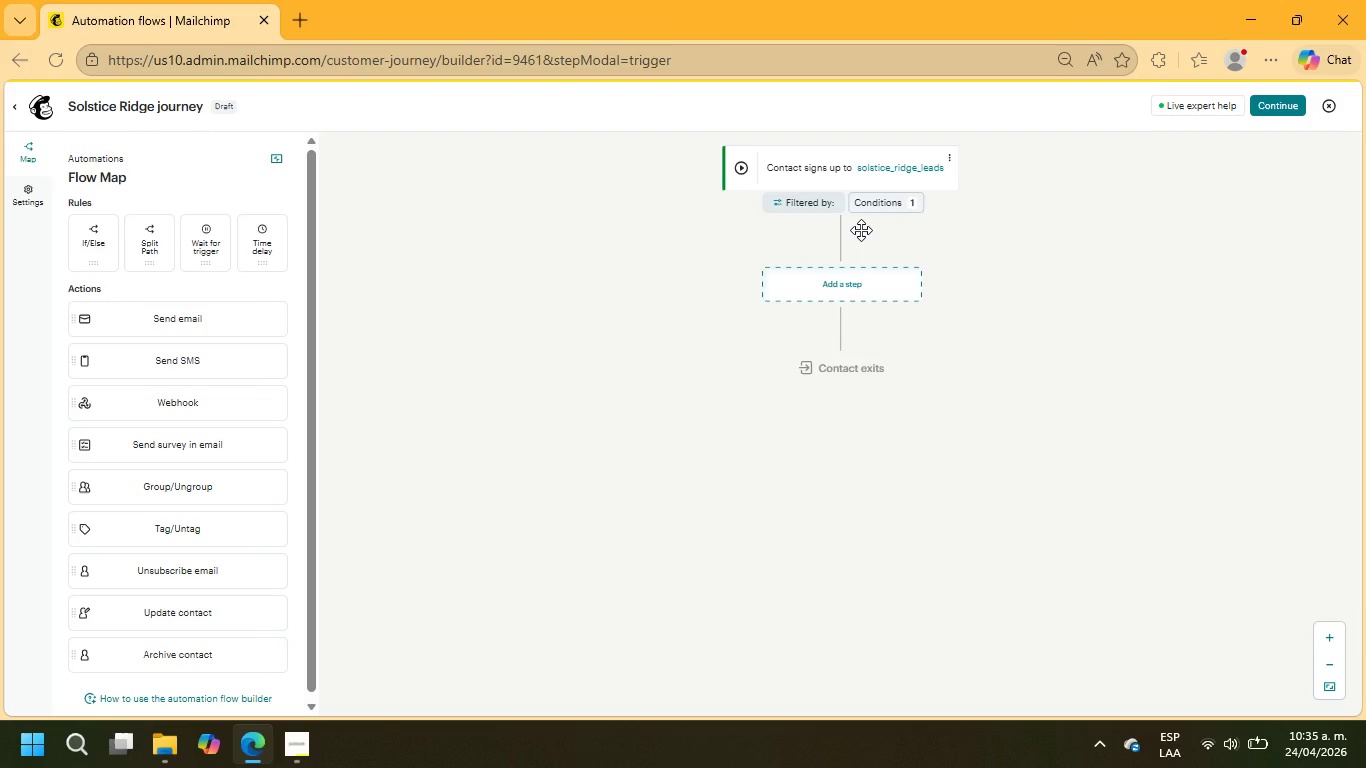 
wait(11.84)
 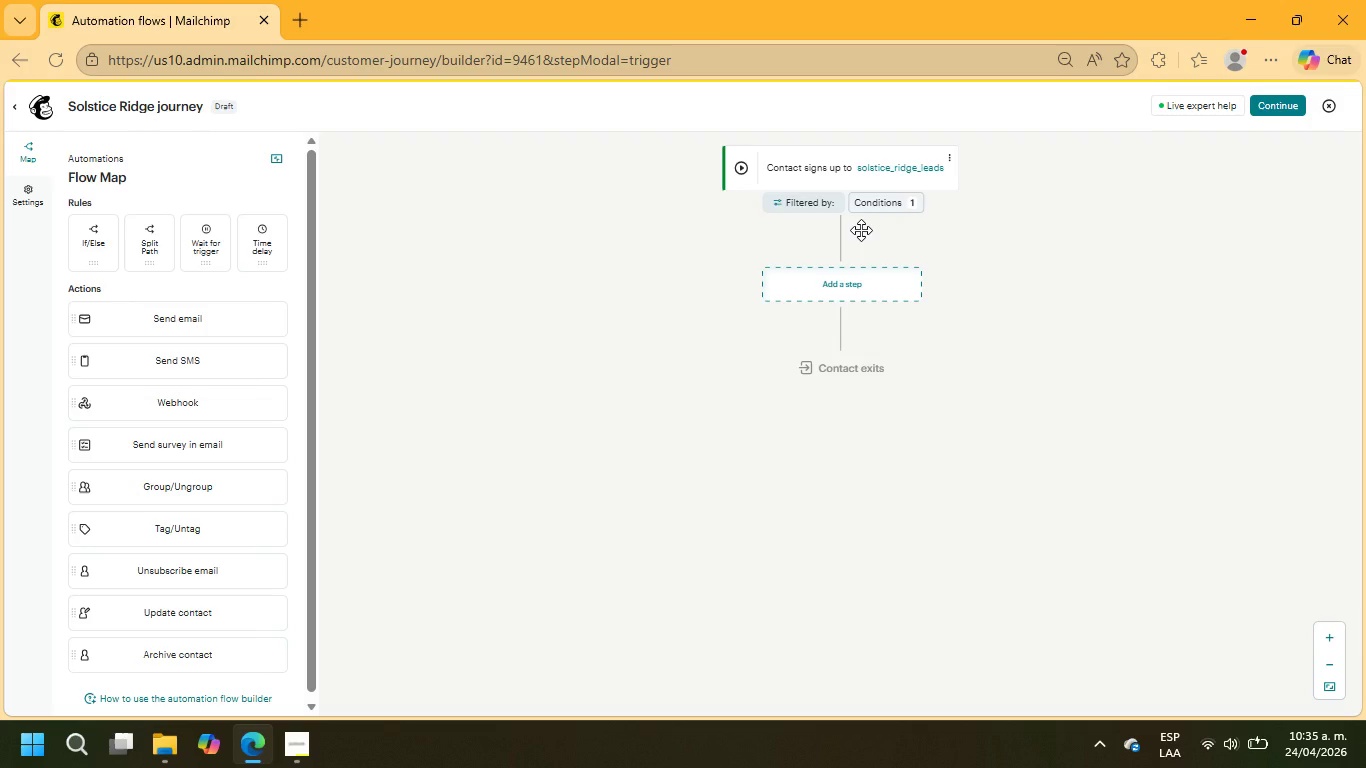 
left_click([835, 287])
 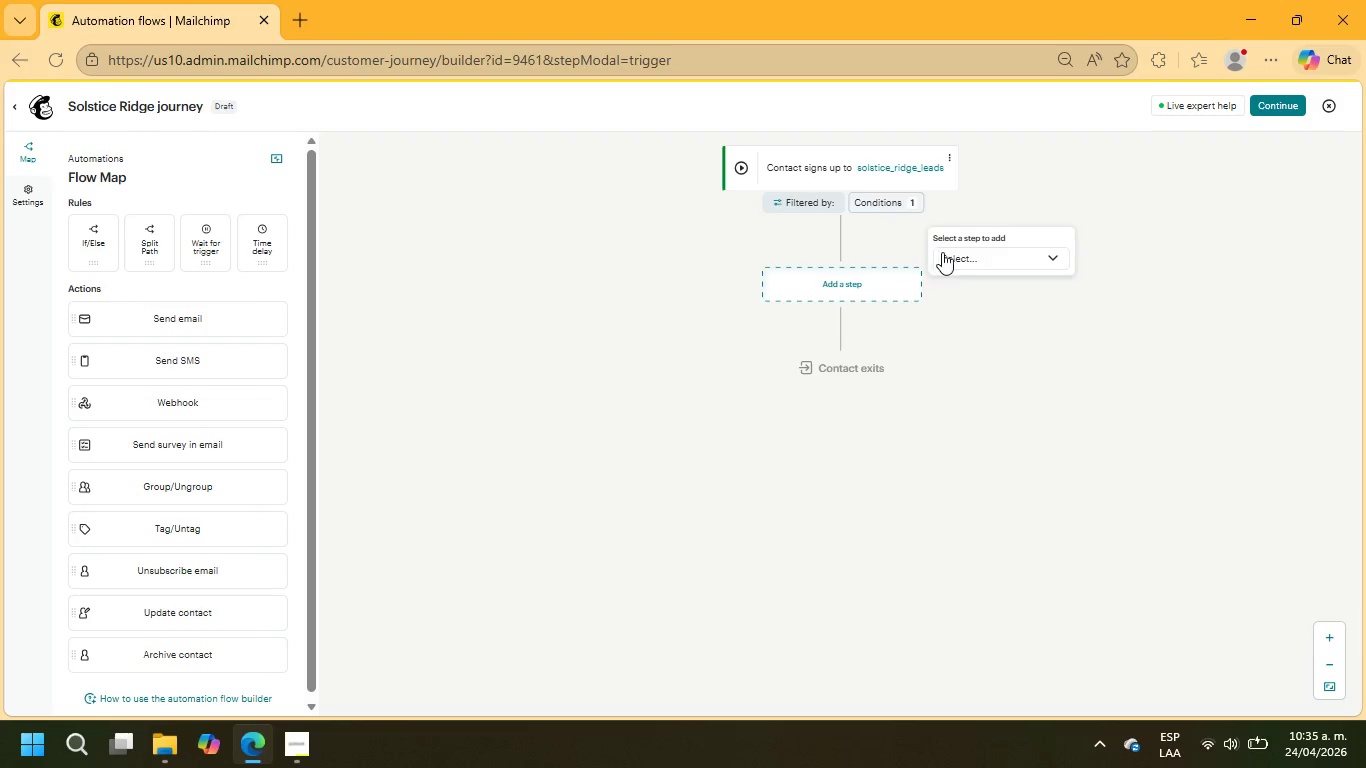 
left_click([951, 252])
 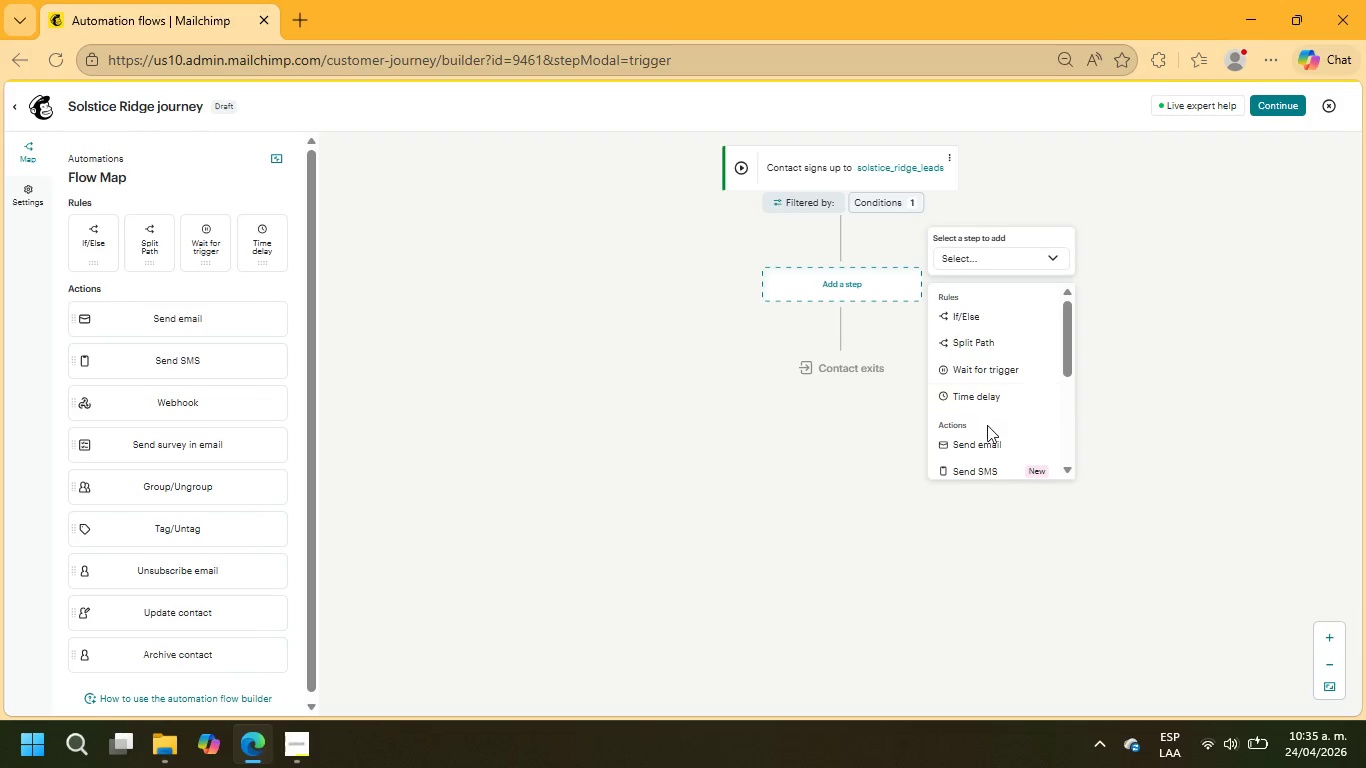 
left_click([990, 447])
 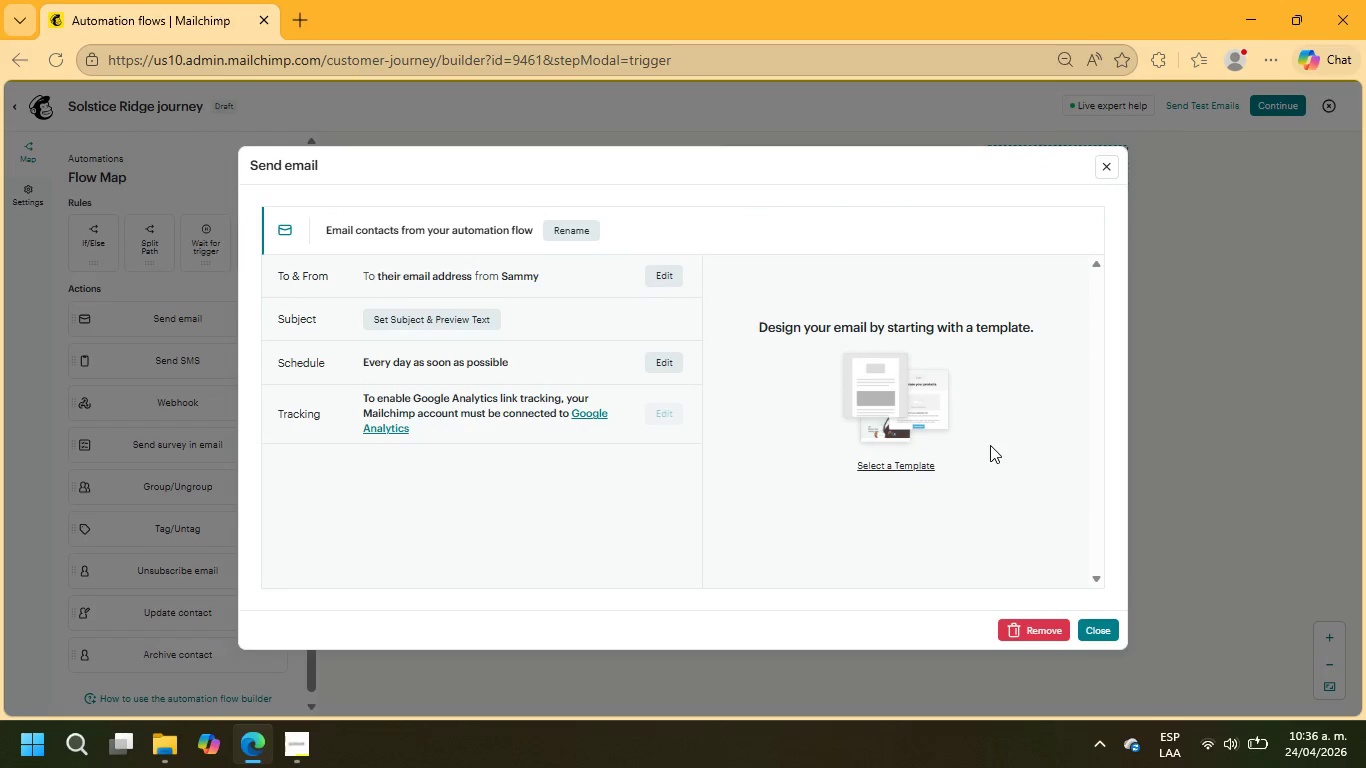 
wait(8.66)
 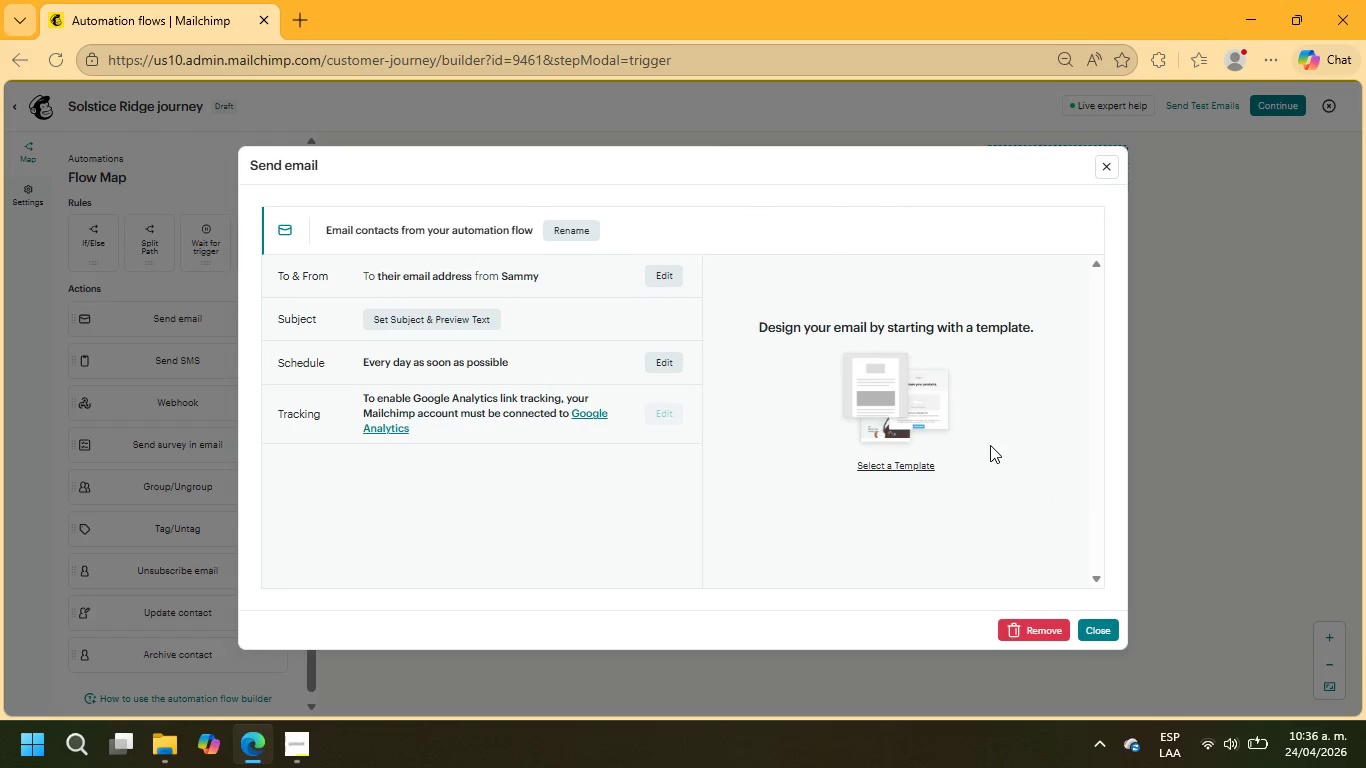 
left_click([470, 229])
 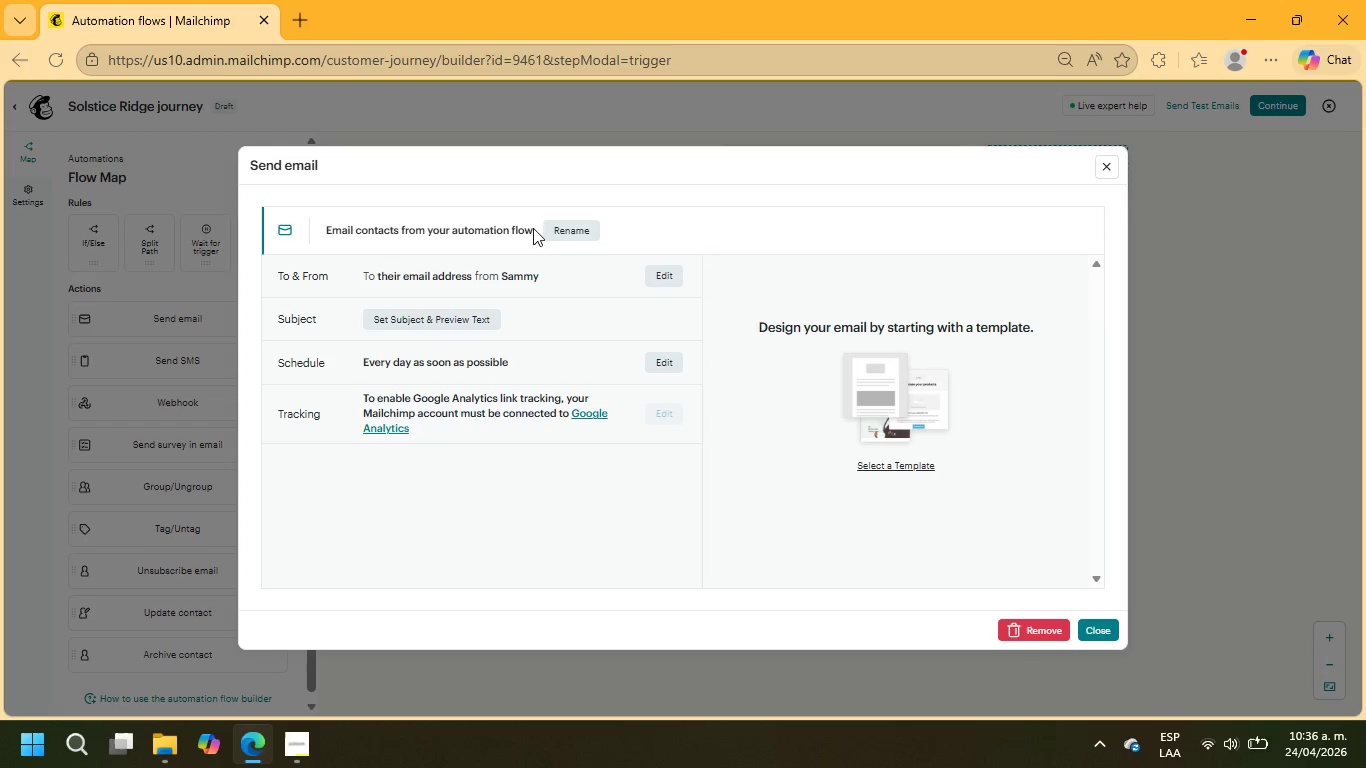 
left_click([529, 231])
 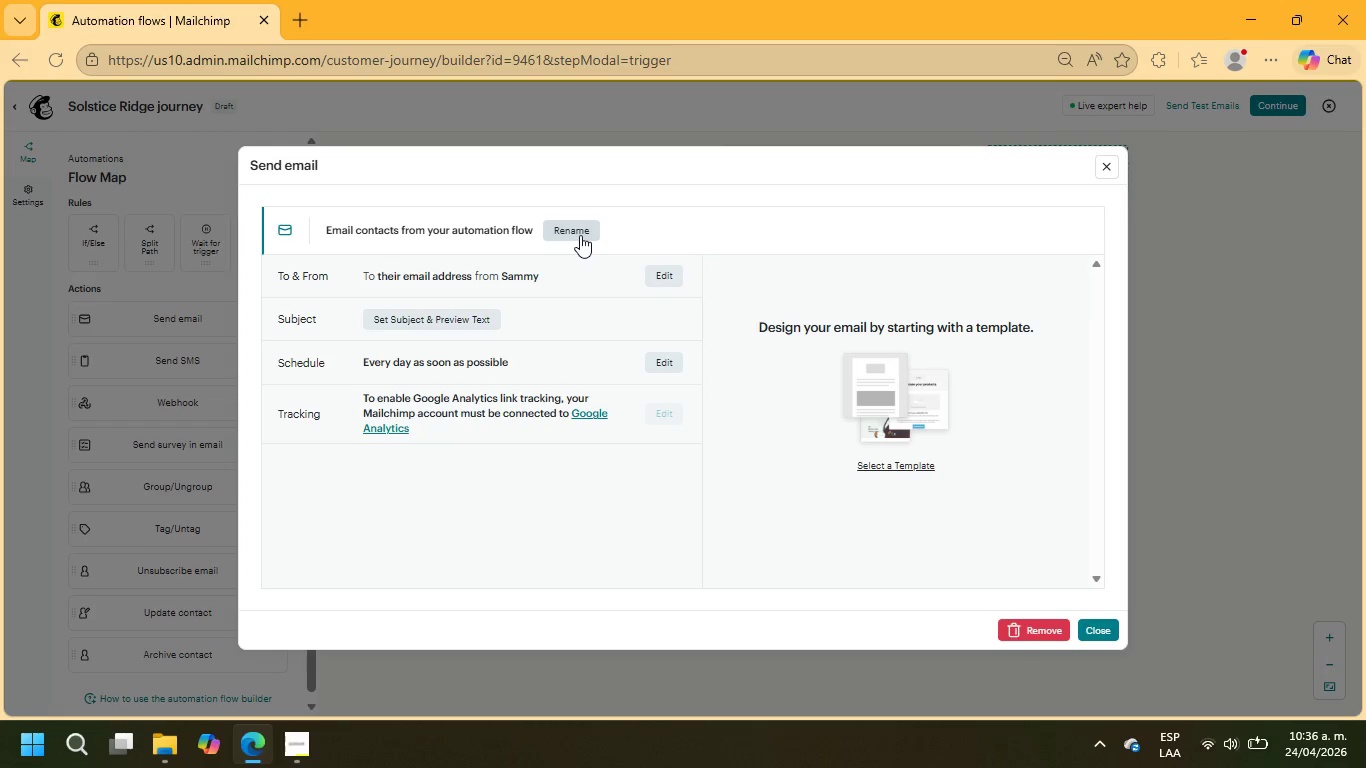 
left_click([580, 235])
 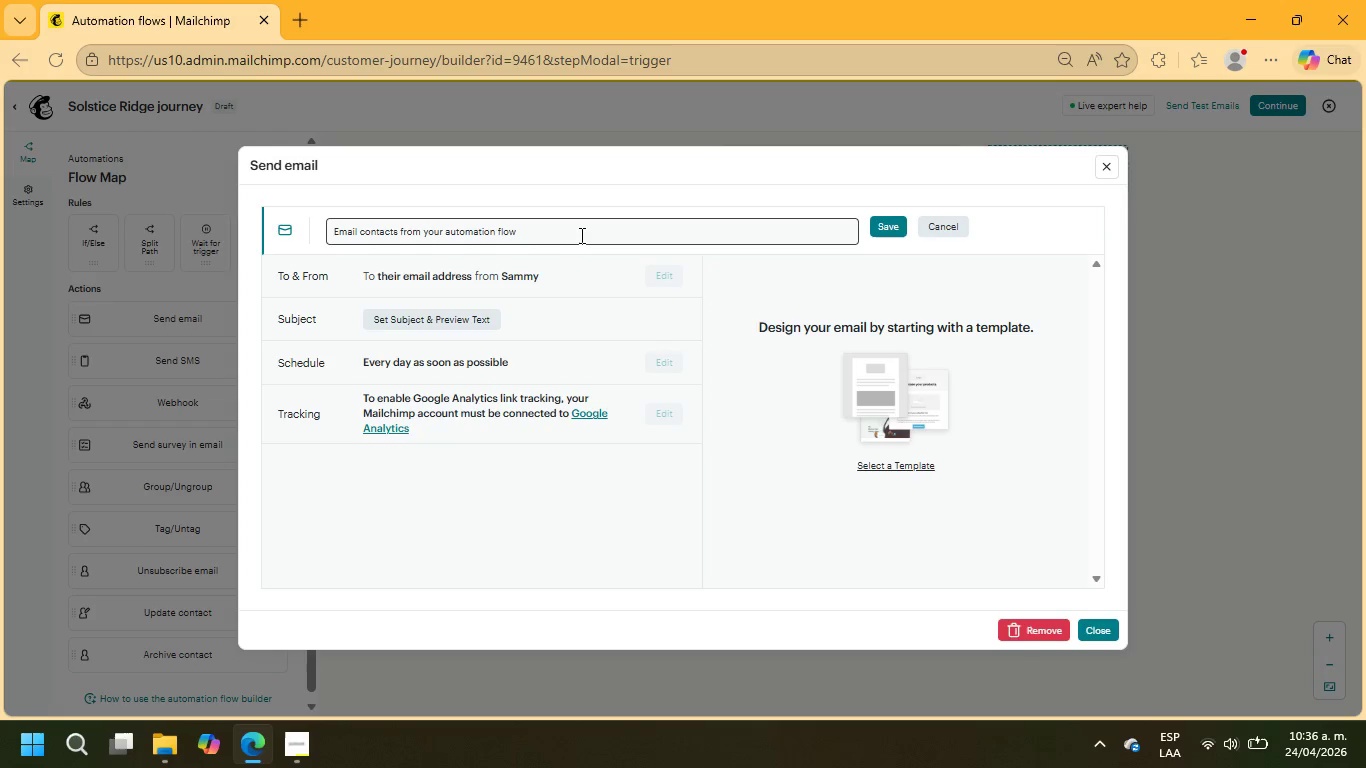 
left_click_drag(start_coordinate=[580, 235], to_coordinate=[241, 233])
 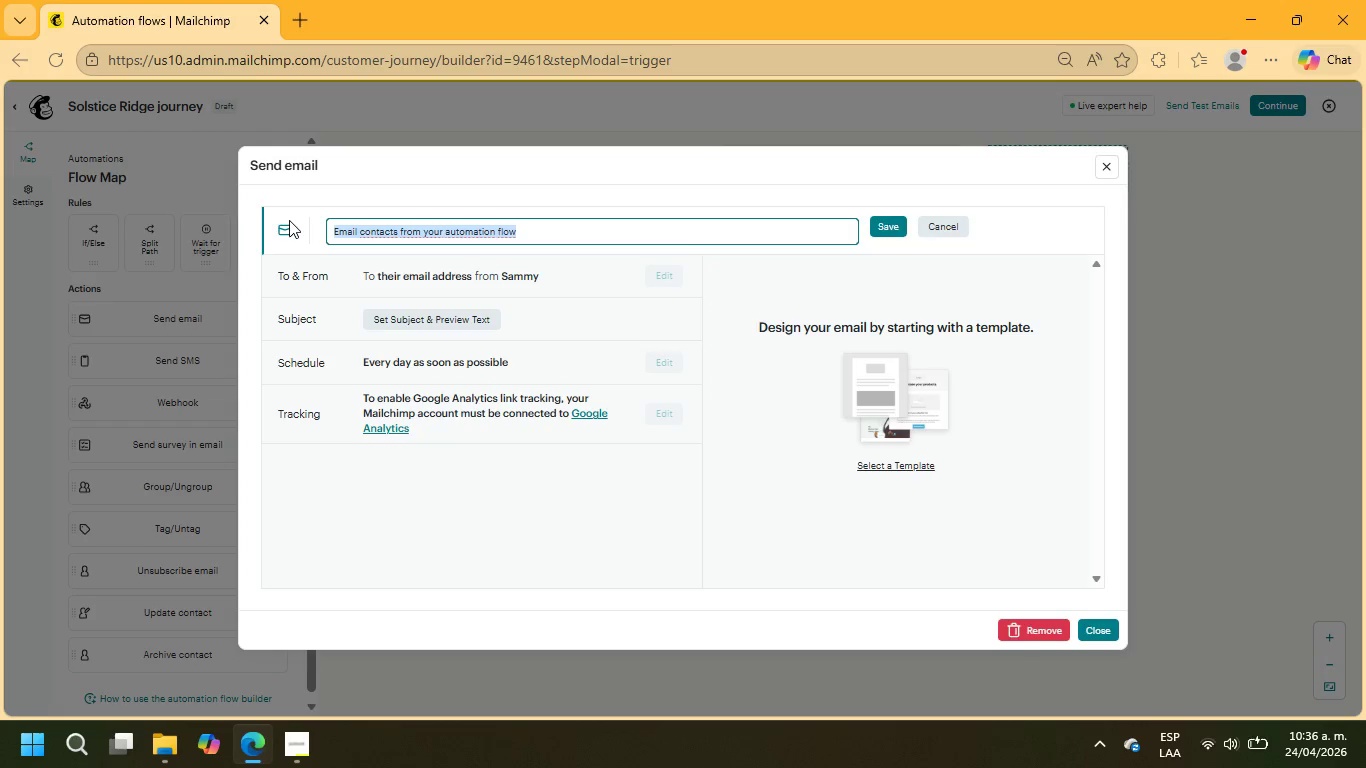 
type(Email 1 t)
key(Backspace)
type(-)